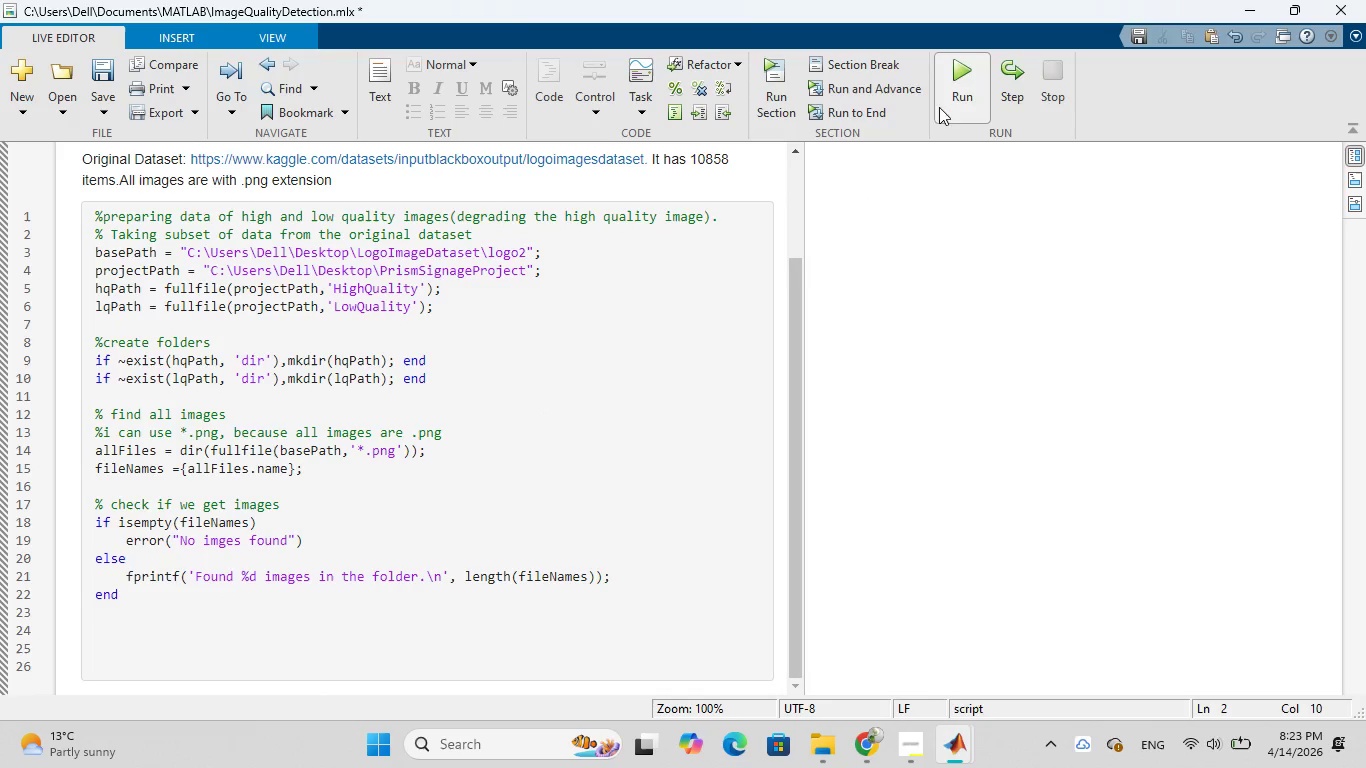 
left_click([957, 78])
 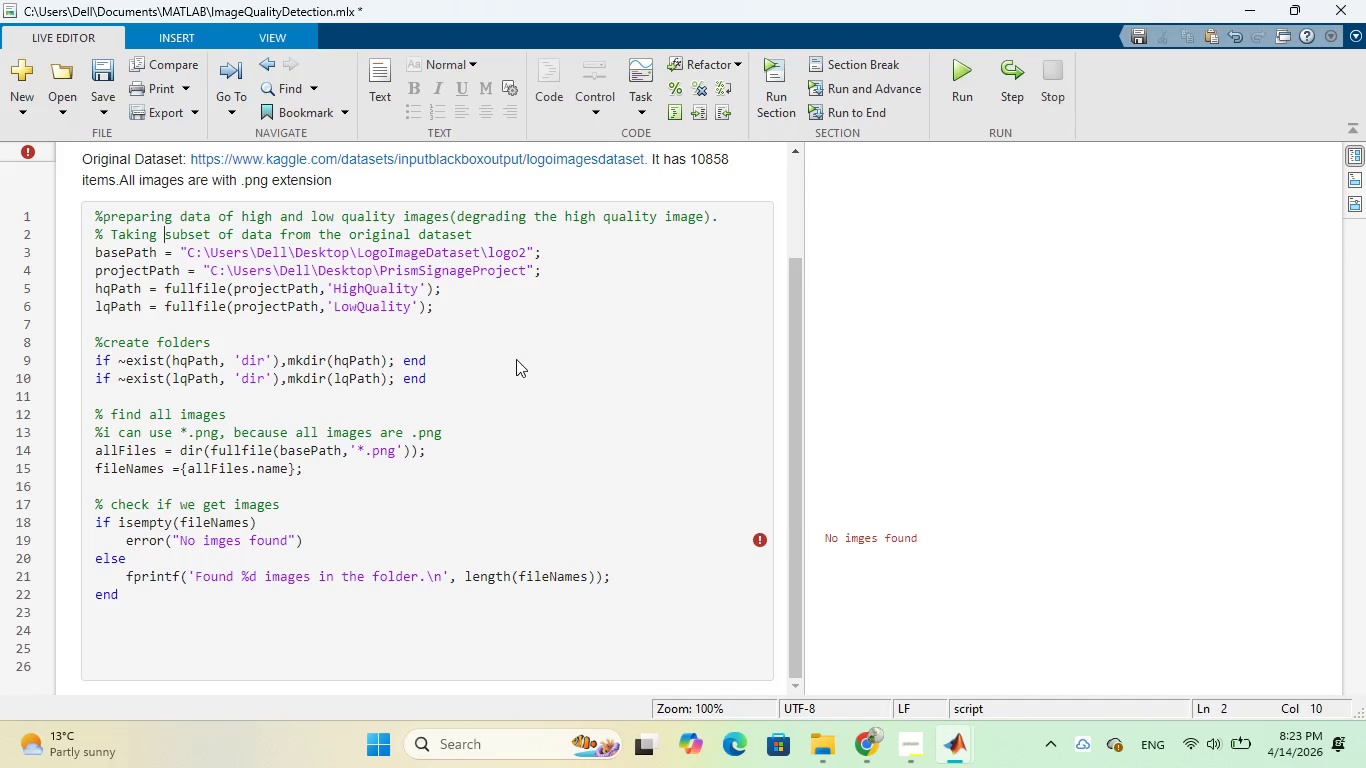 
wait(11.06)
 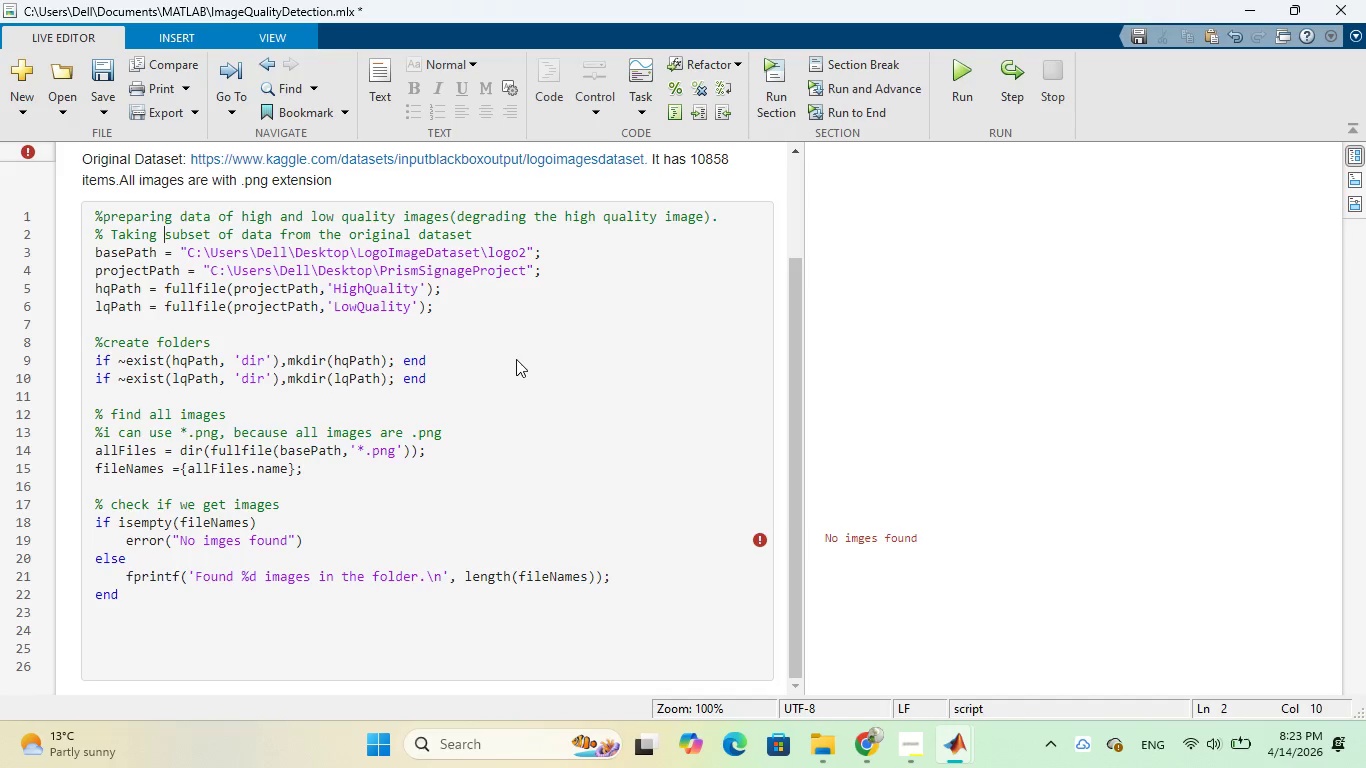 
left_click([219, 544])
 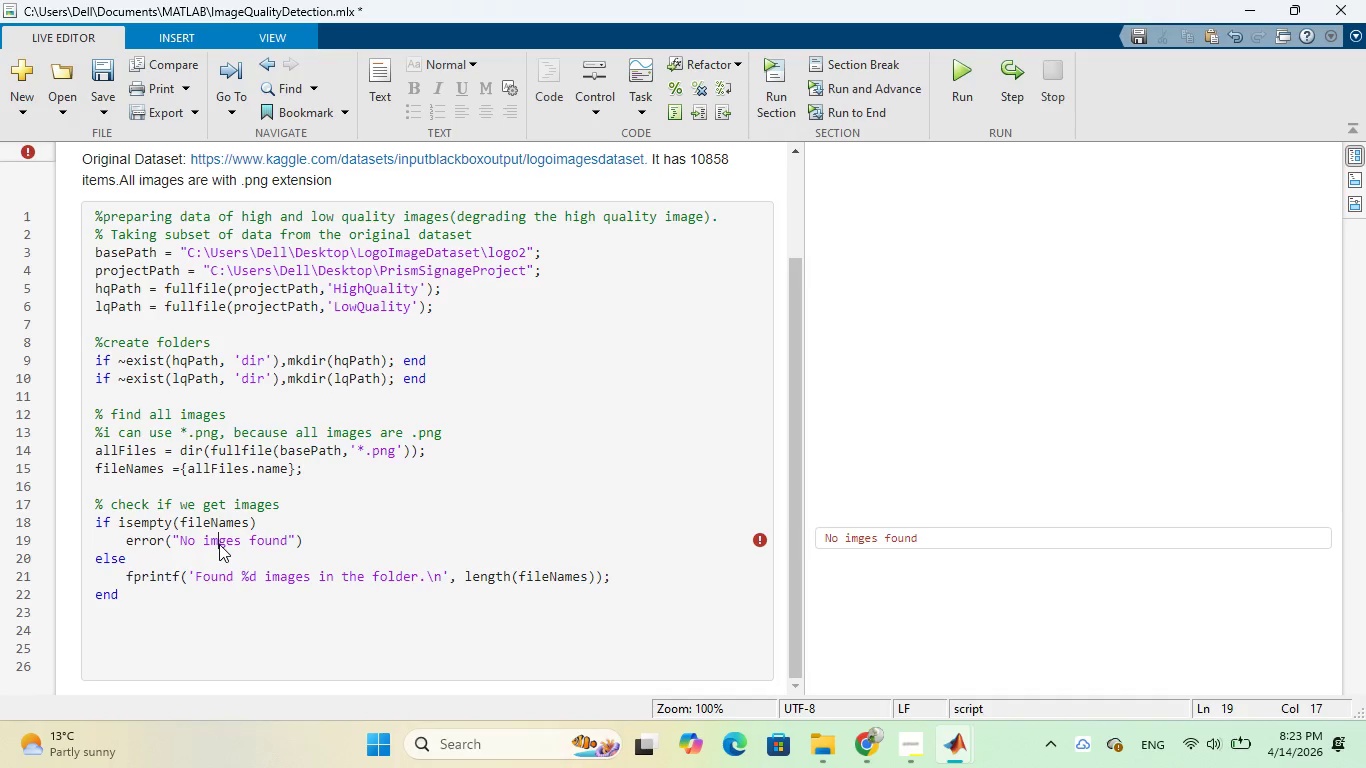 
key(A)
 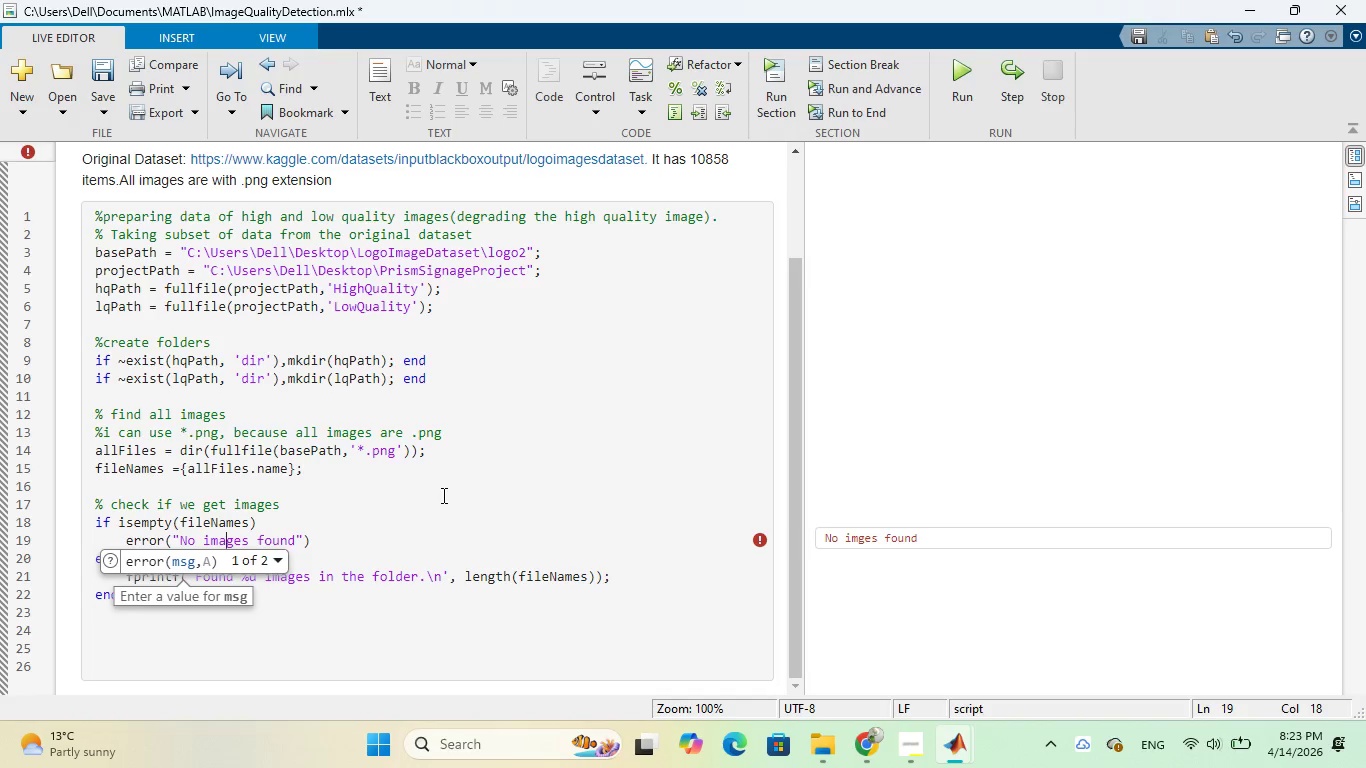 
left_click([422, 519])
 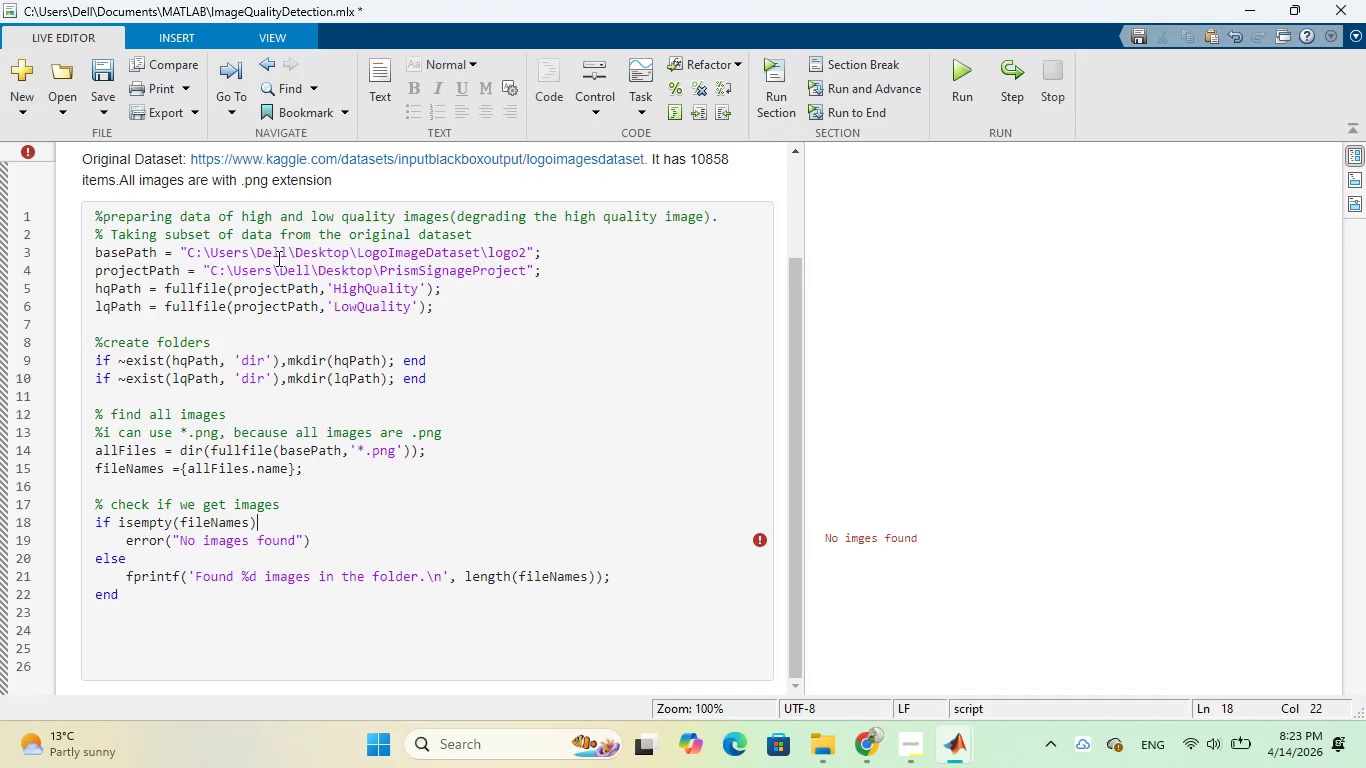 
wait(38.23)
 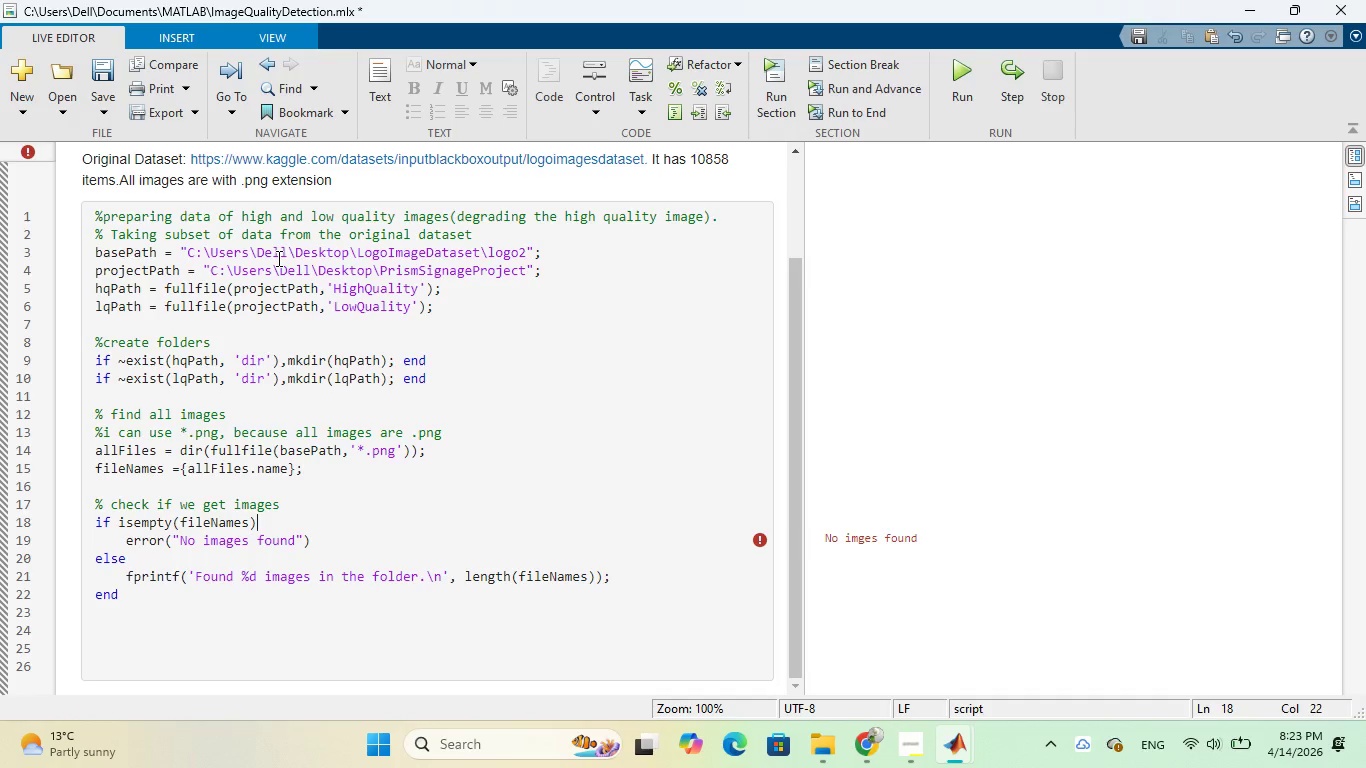 
left_click([541, 256])
 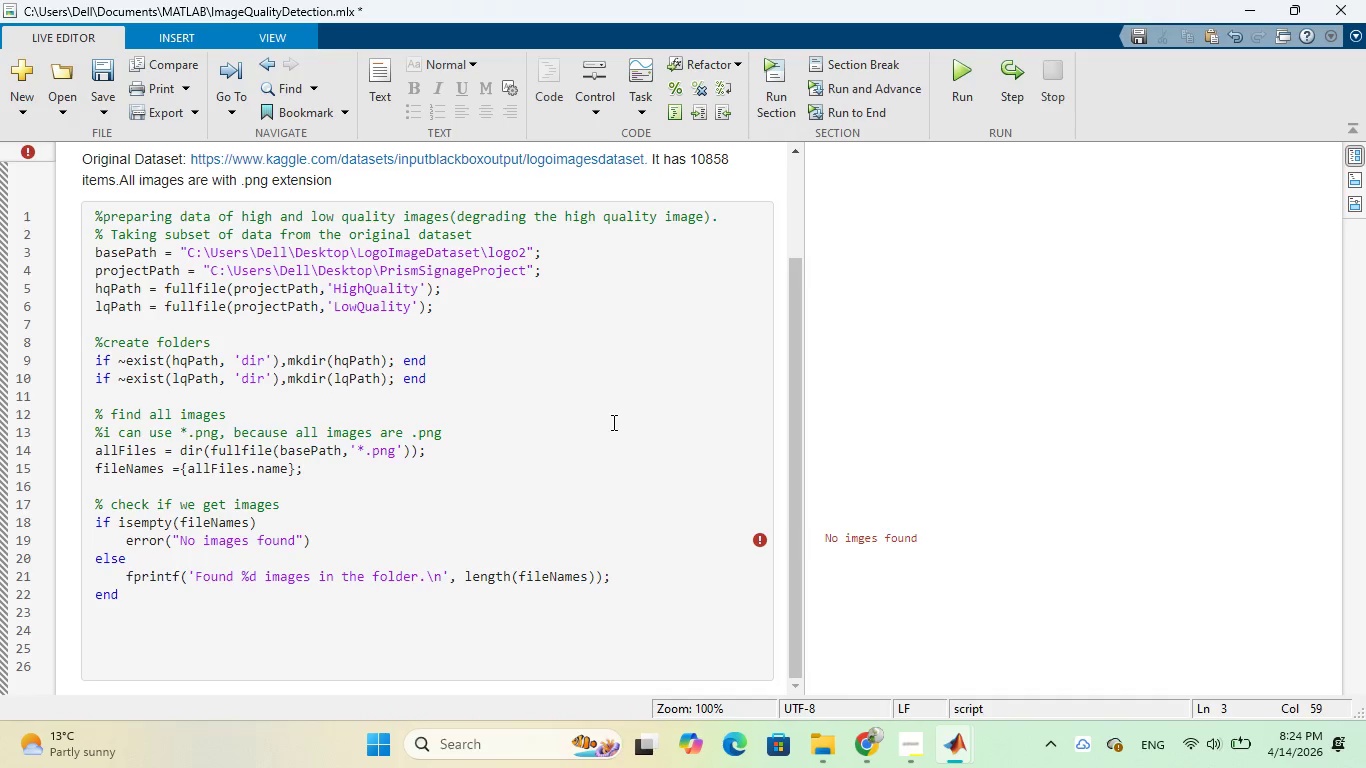 
wait(7.53)
 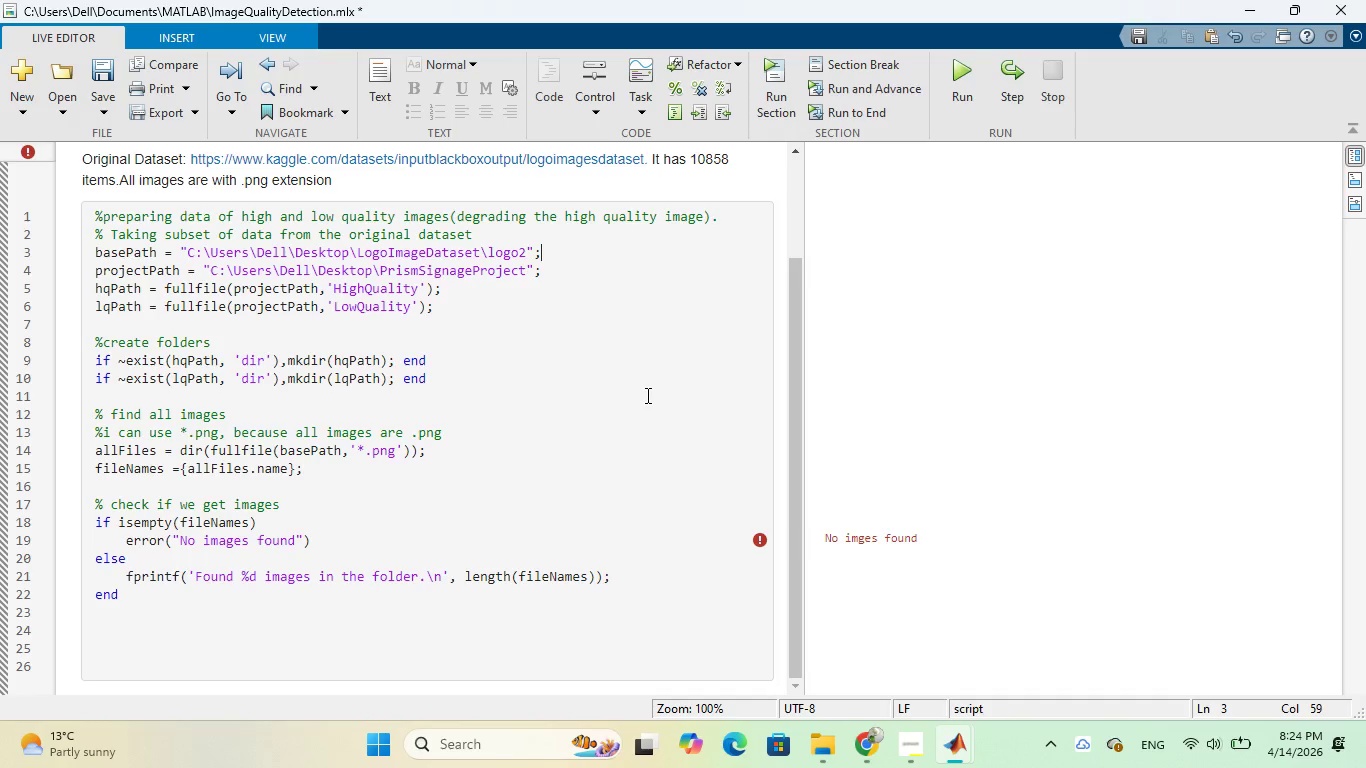 
scroll: coordinate [671, 494], scroll_direction: down, amount: 3.0
 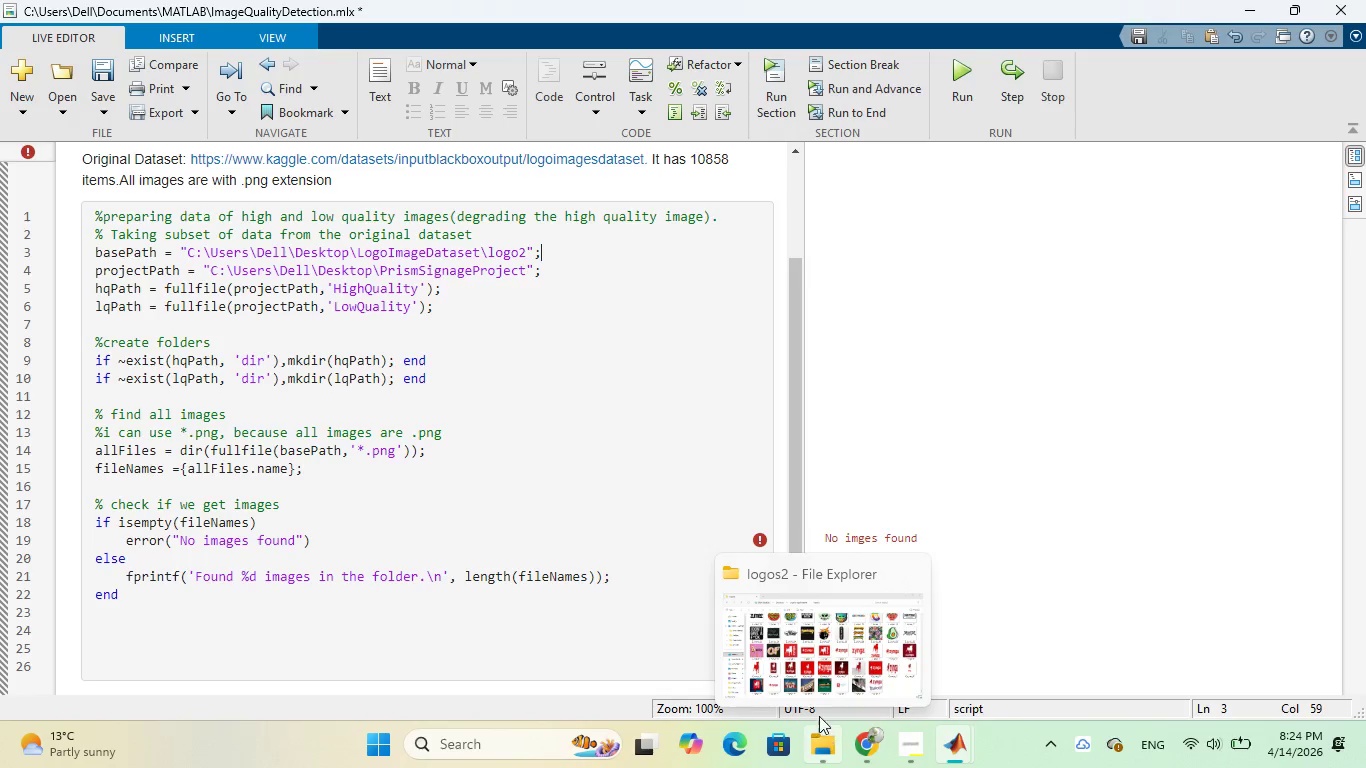 
left_click([817, 650])
 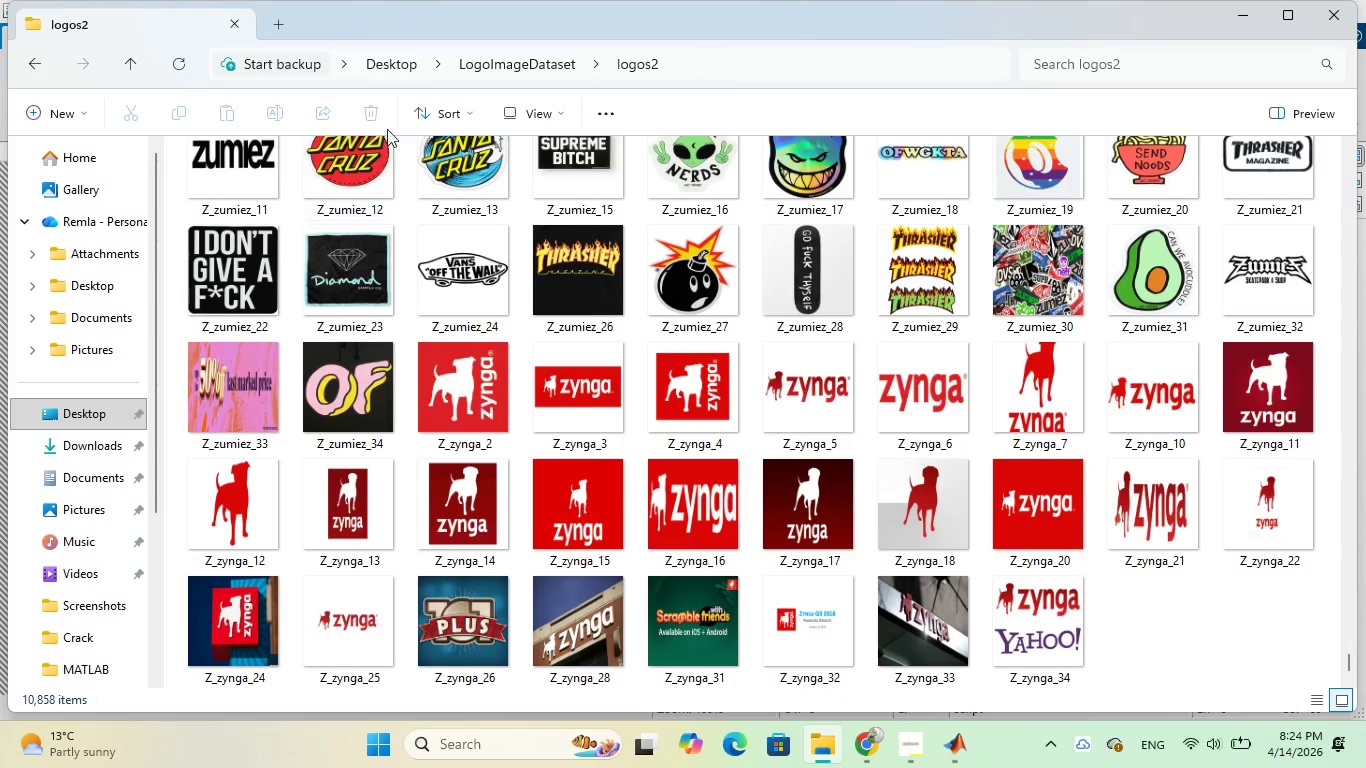 
left_click([380, 70])
 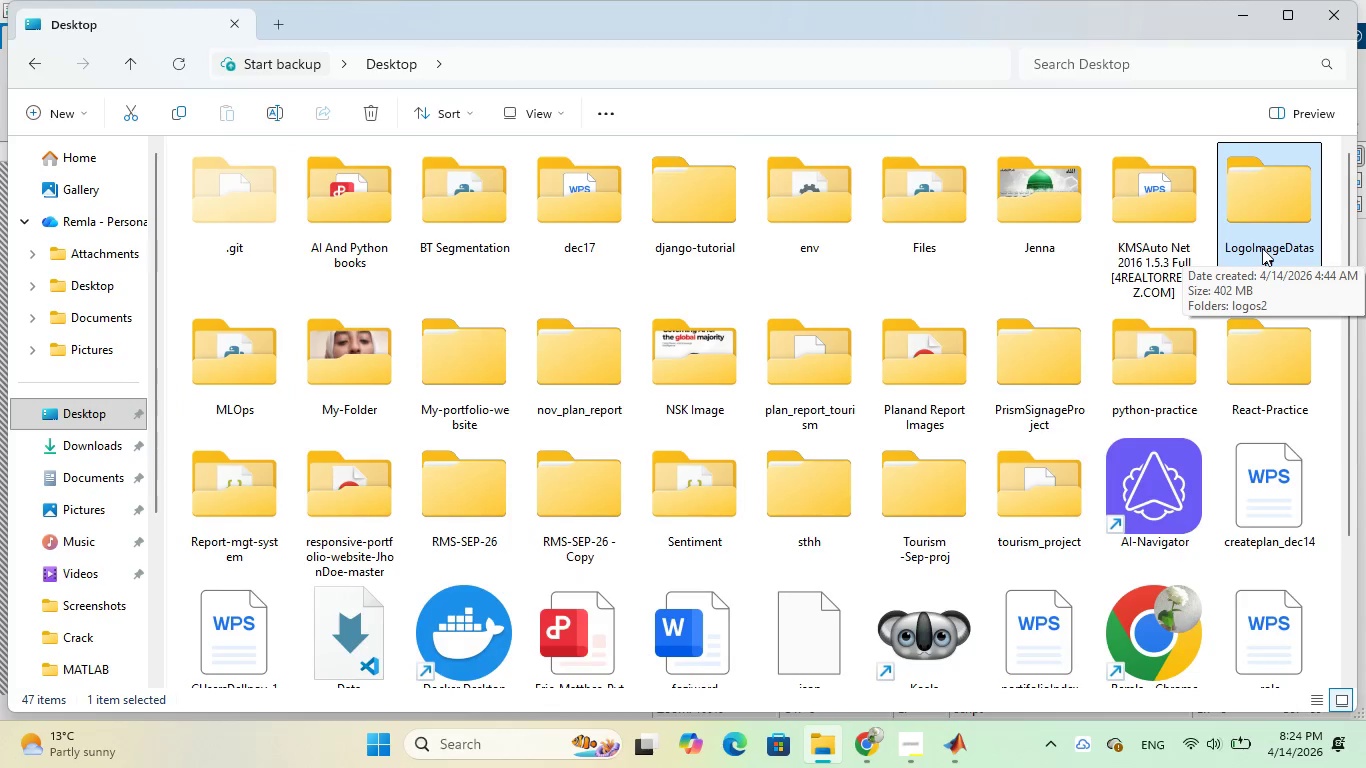 
wait(7.36)
 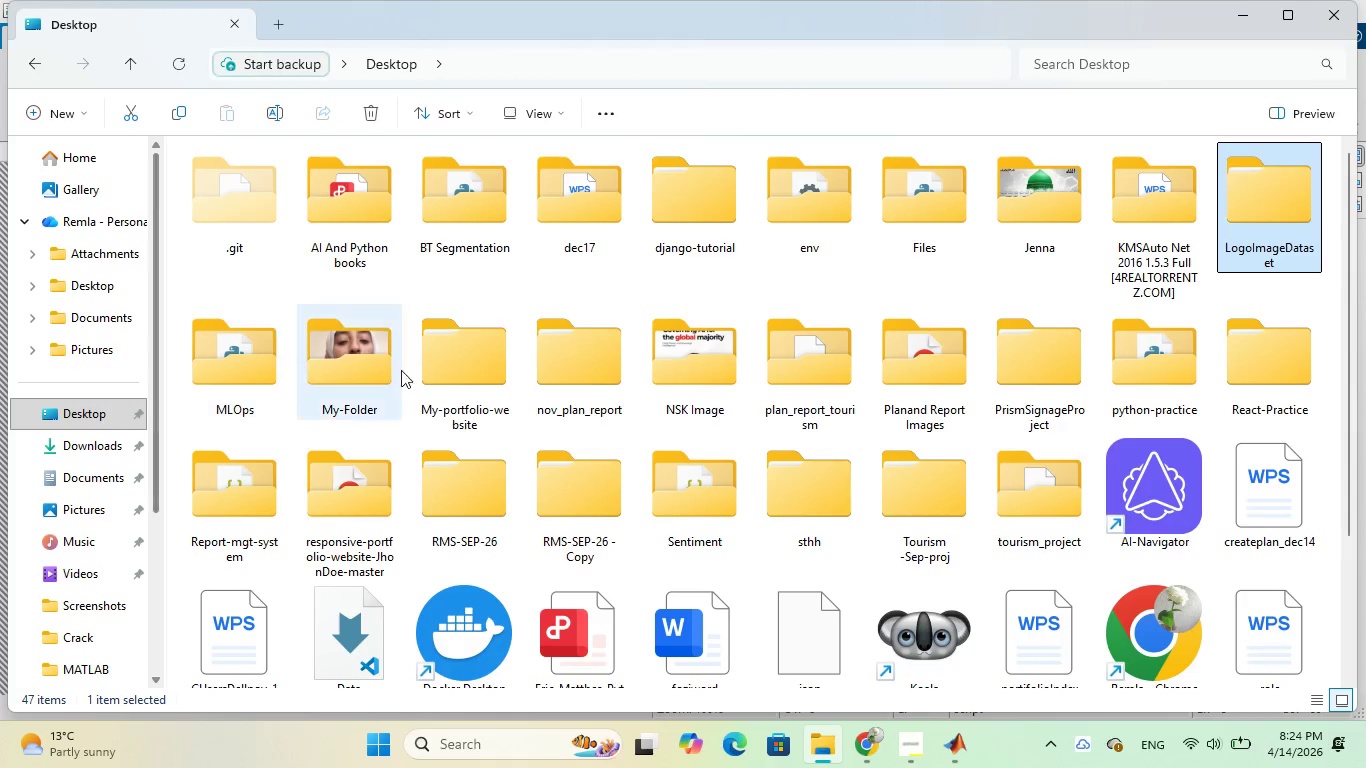 
double_click([1262, 248])
 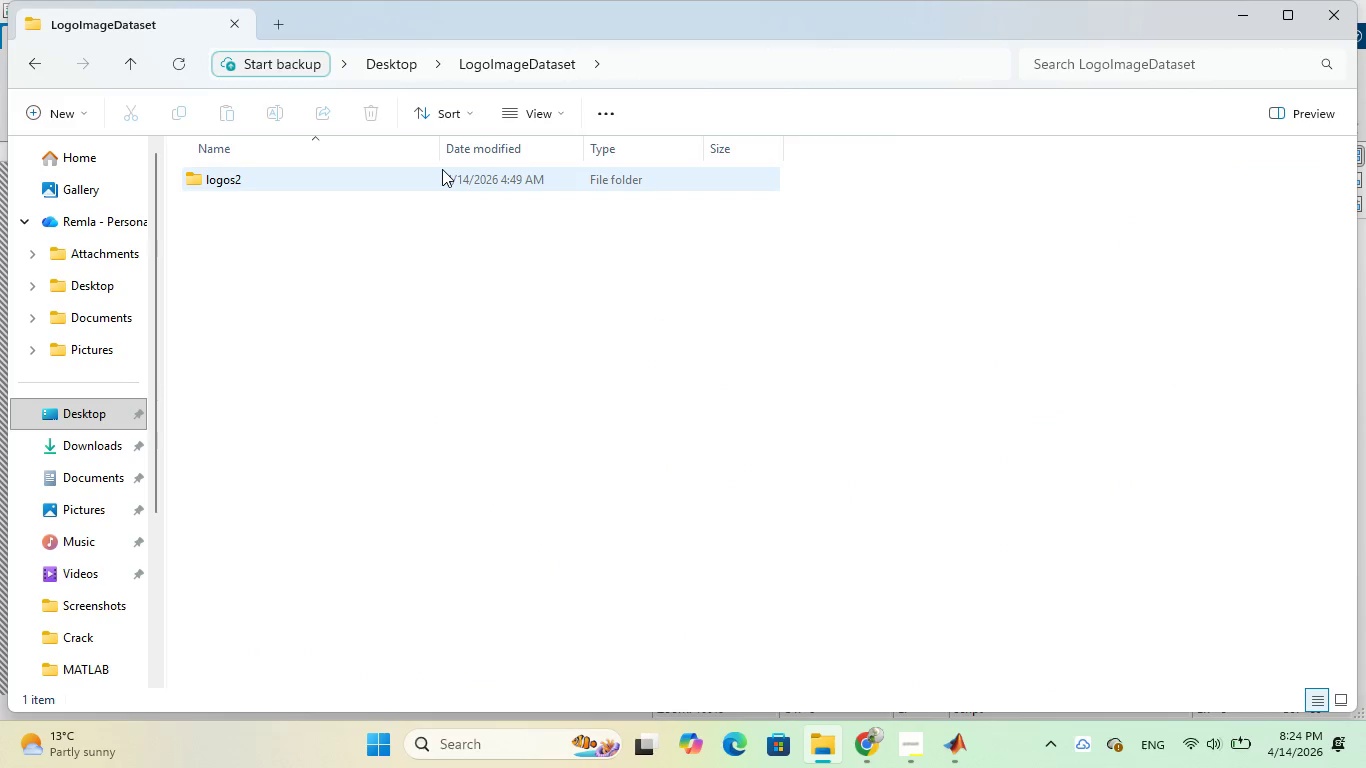 
right_click([441, 173])
 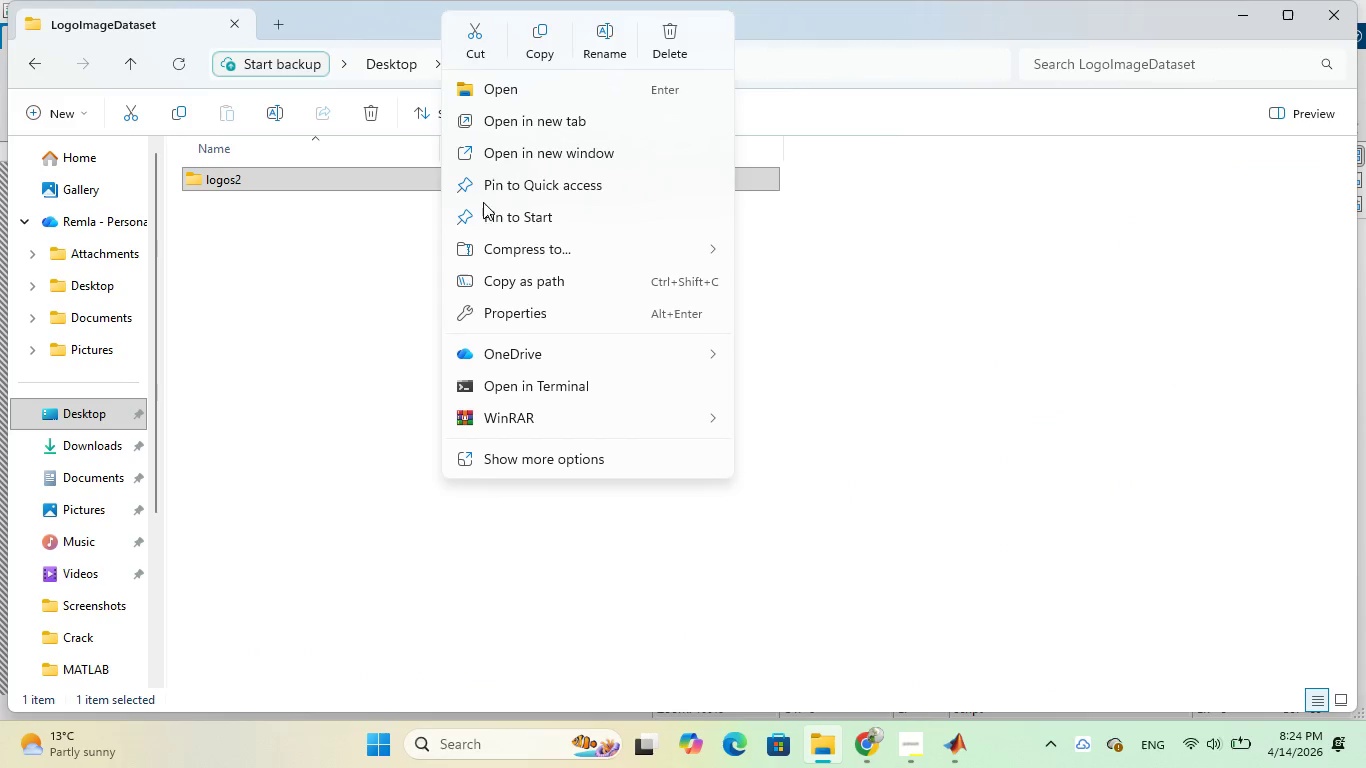 
left_click([536, 289])
 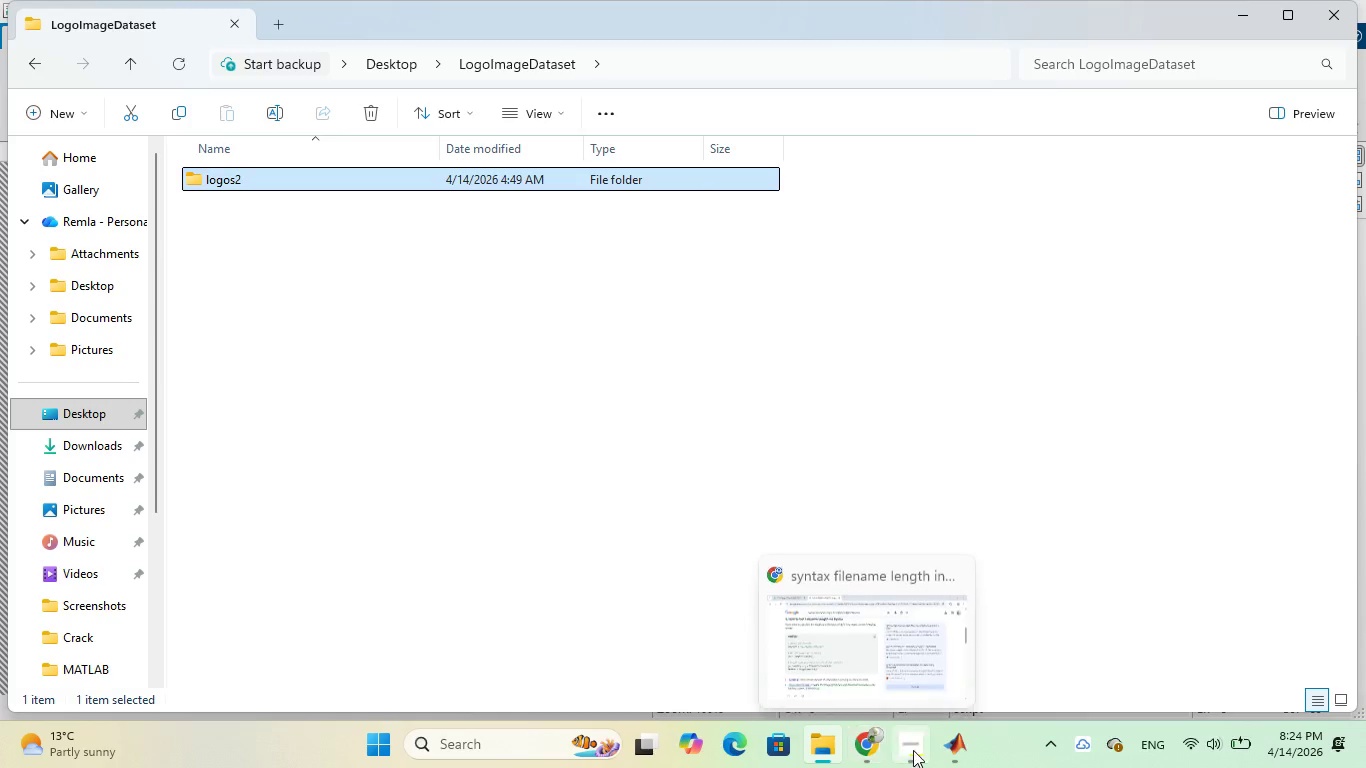 
mouse_move([970, 726])
 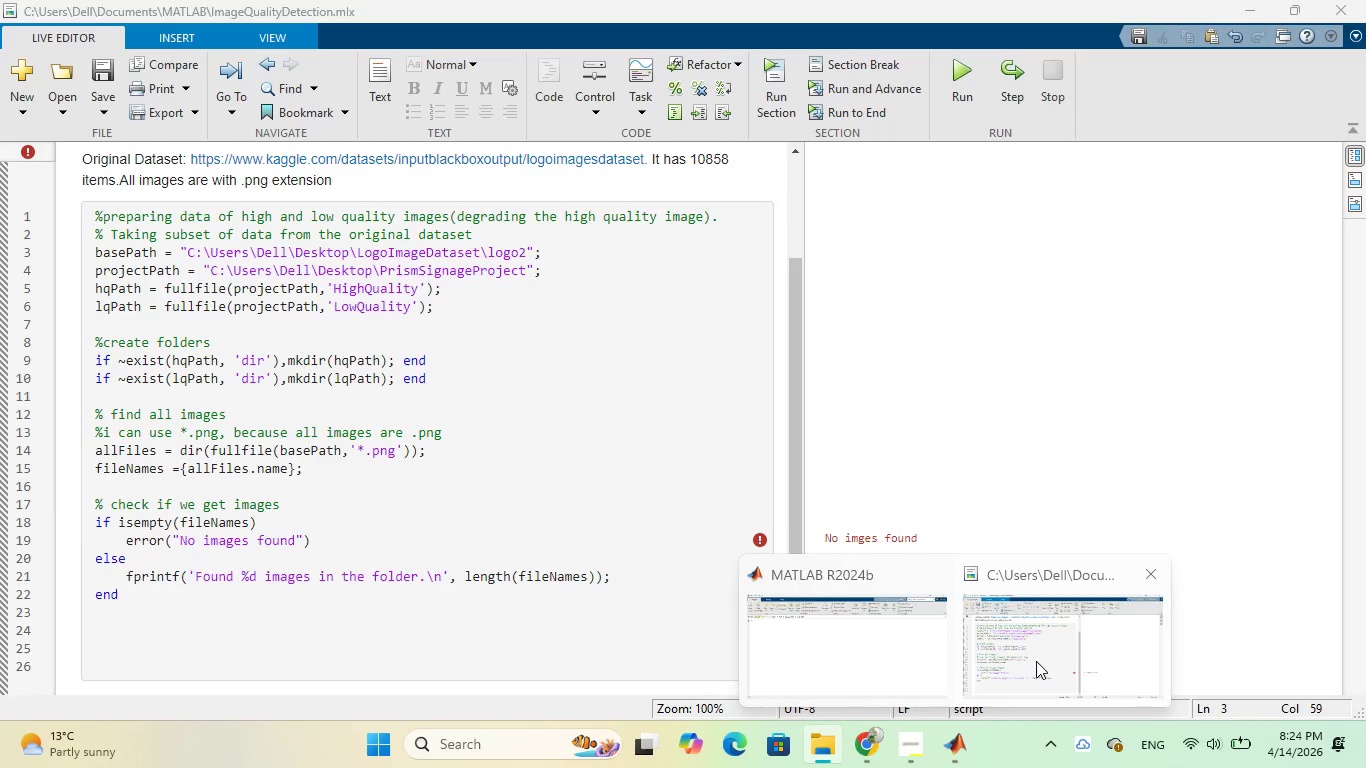 
left_click([1036, 661])
 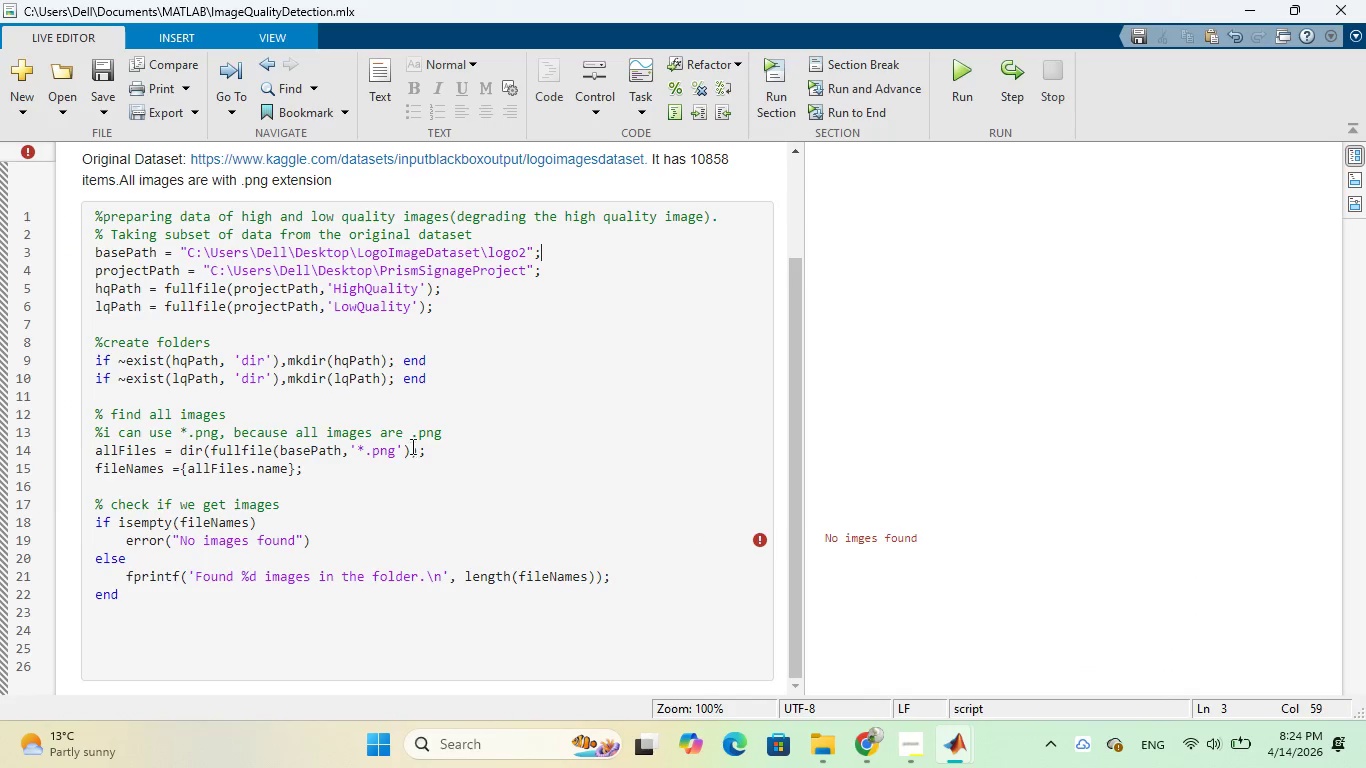 
scroll: coordinate [417, 440], scroll_direction: up, amount: 1.0
 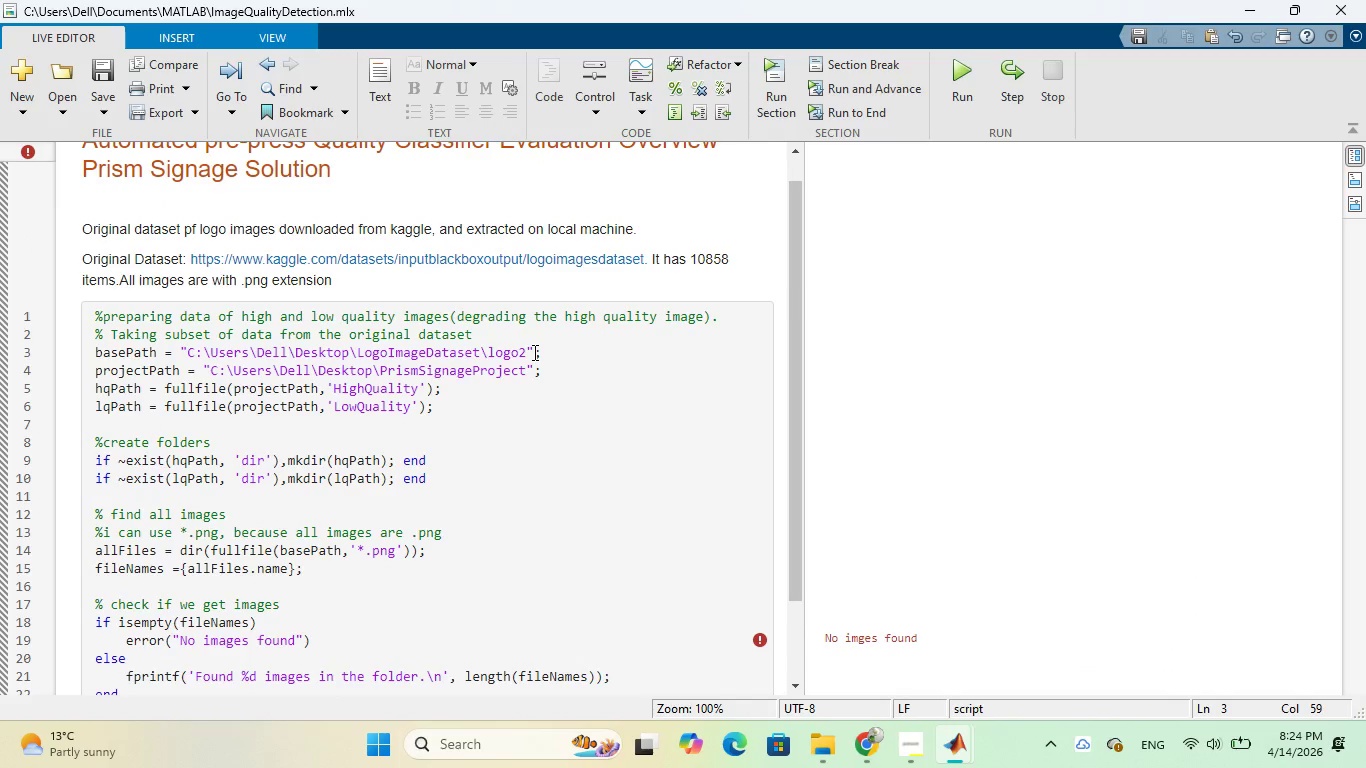 
left_click_drag(start_coordinate=[533, 352], to_coordinate=[180, 349])
 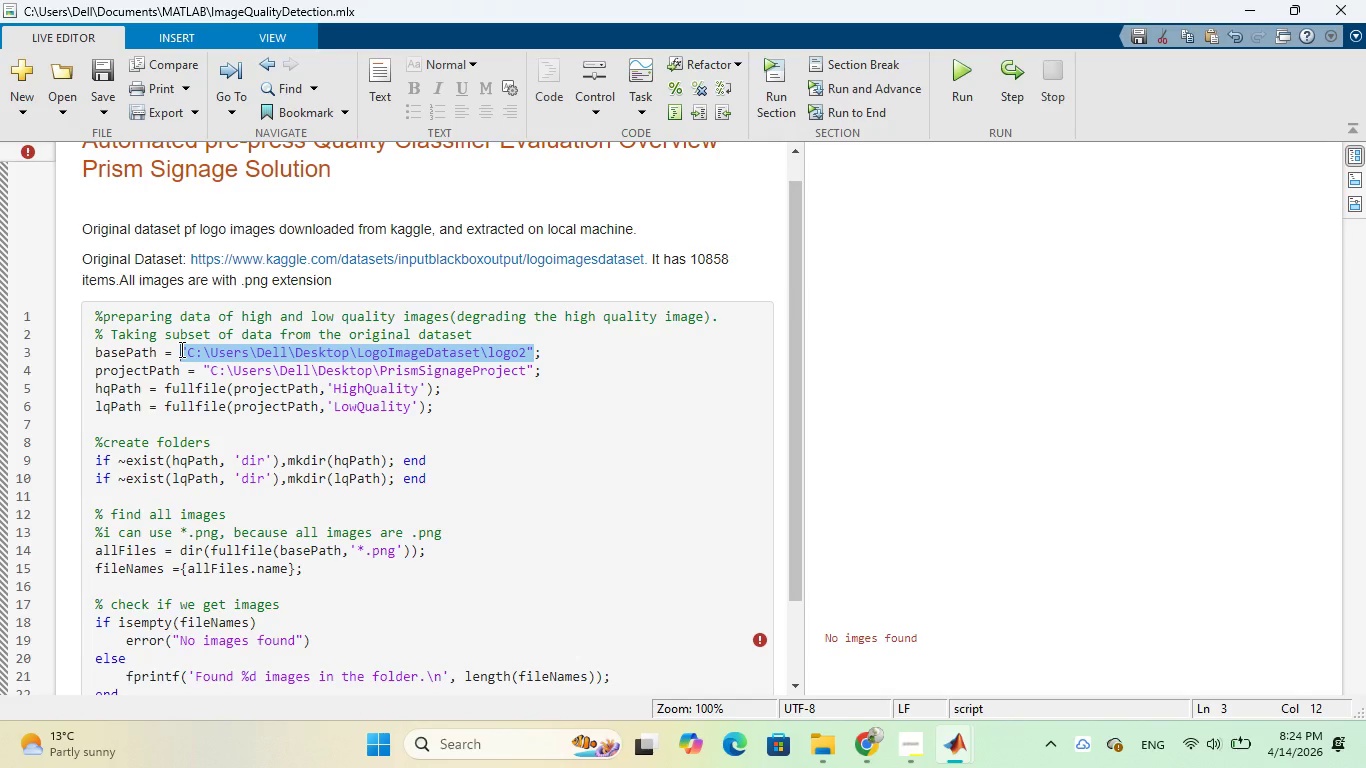 
key(Control+V)
 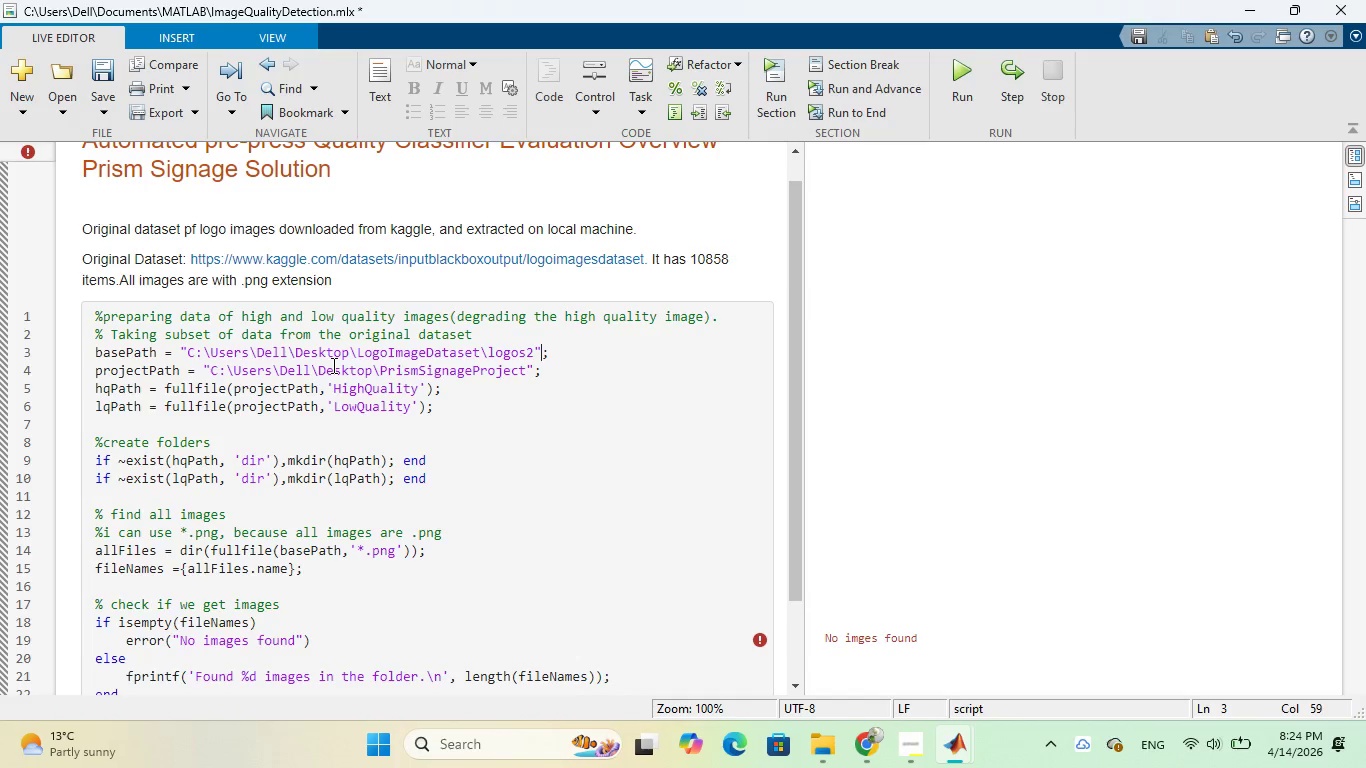 
key(Backspace)
 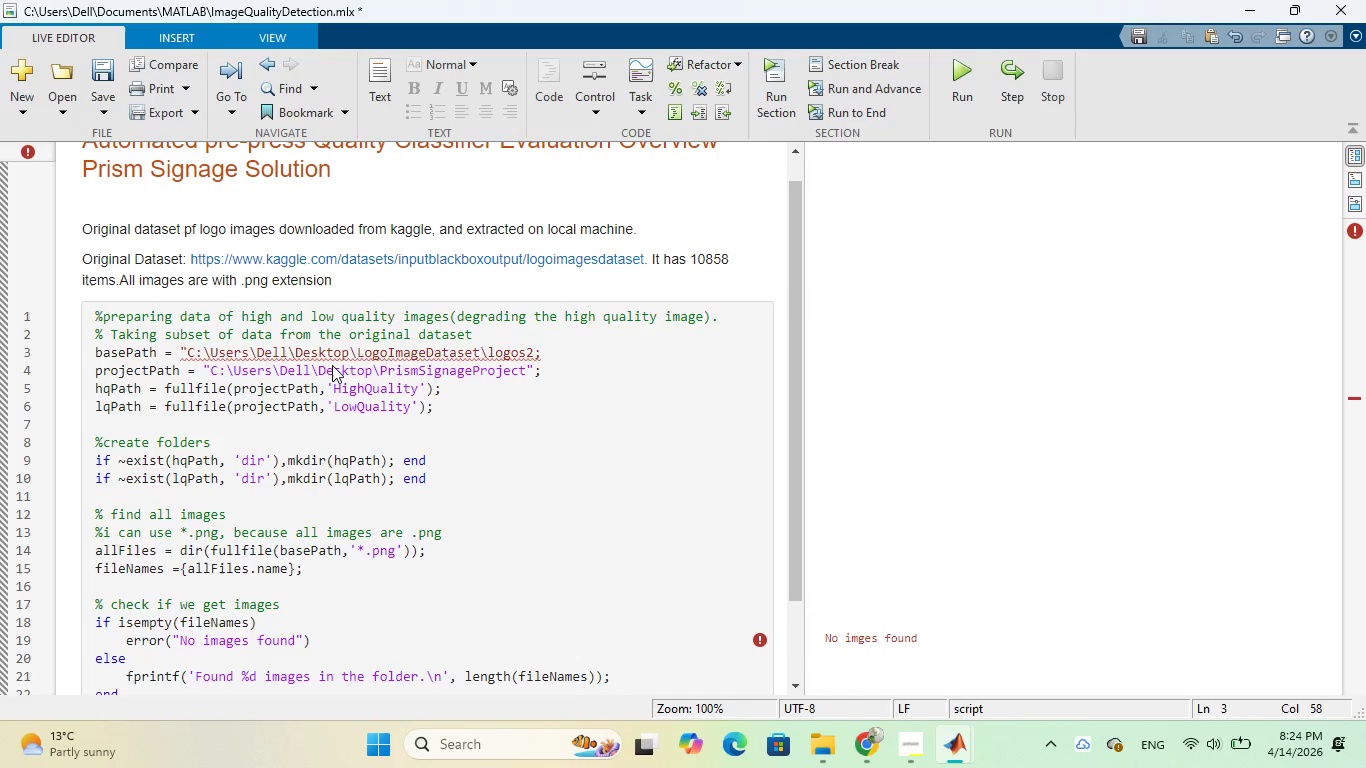 
key(Quote)
 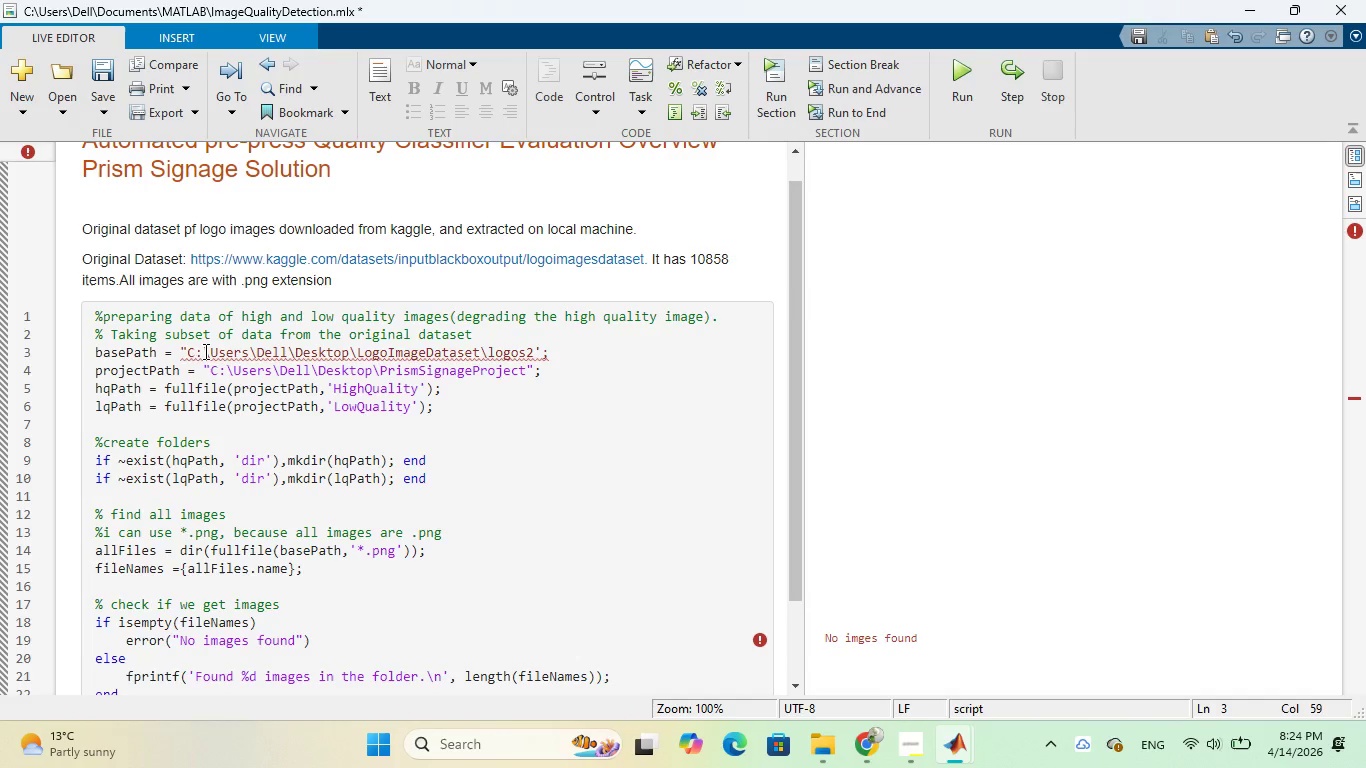 
left_click([184, 354])
 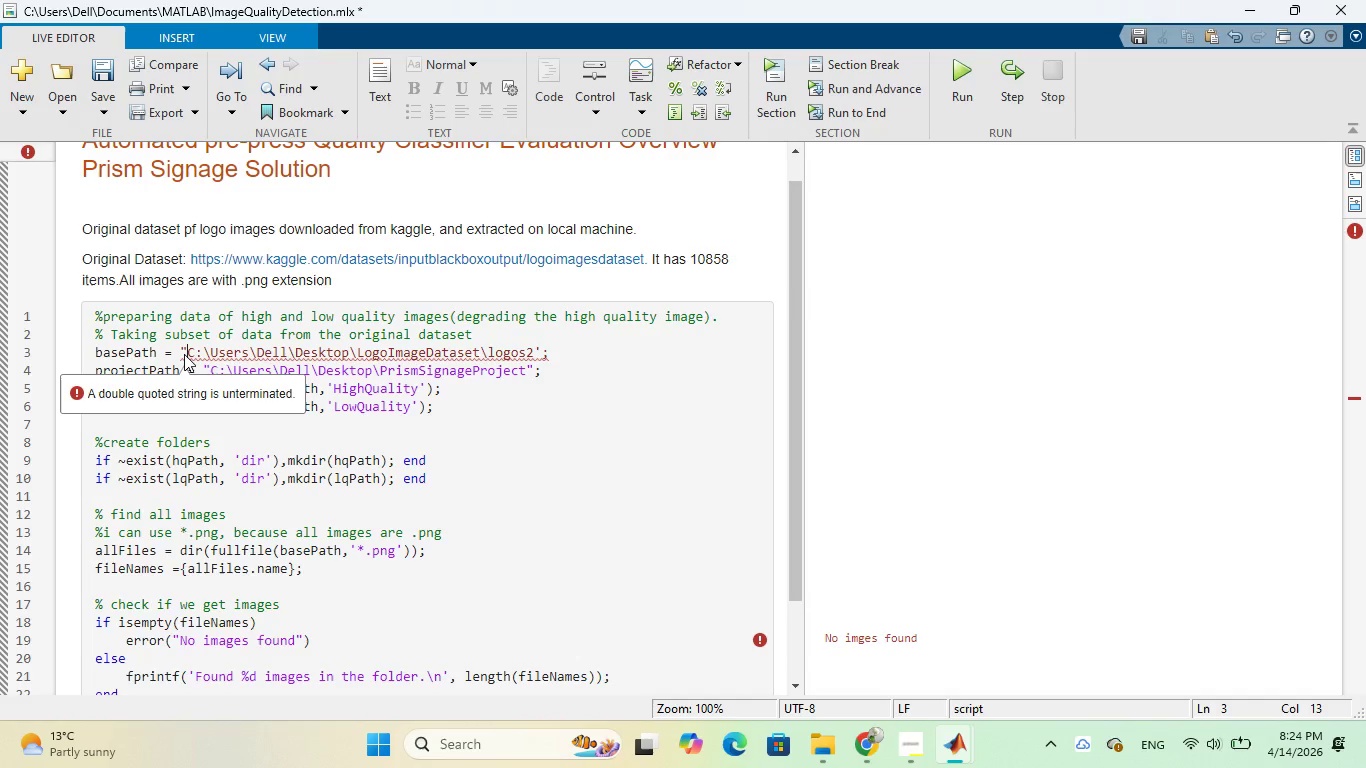 
key(Backspace)
 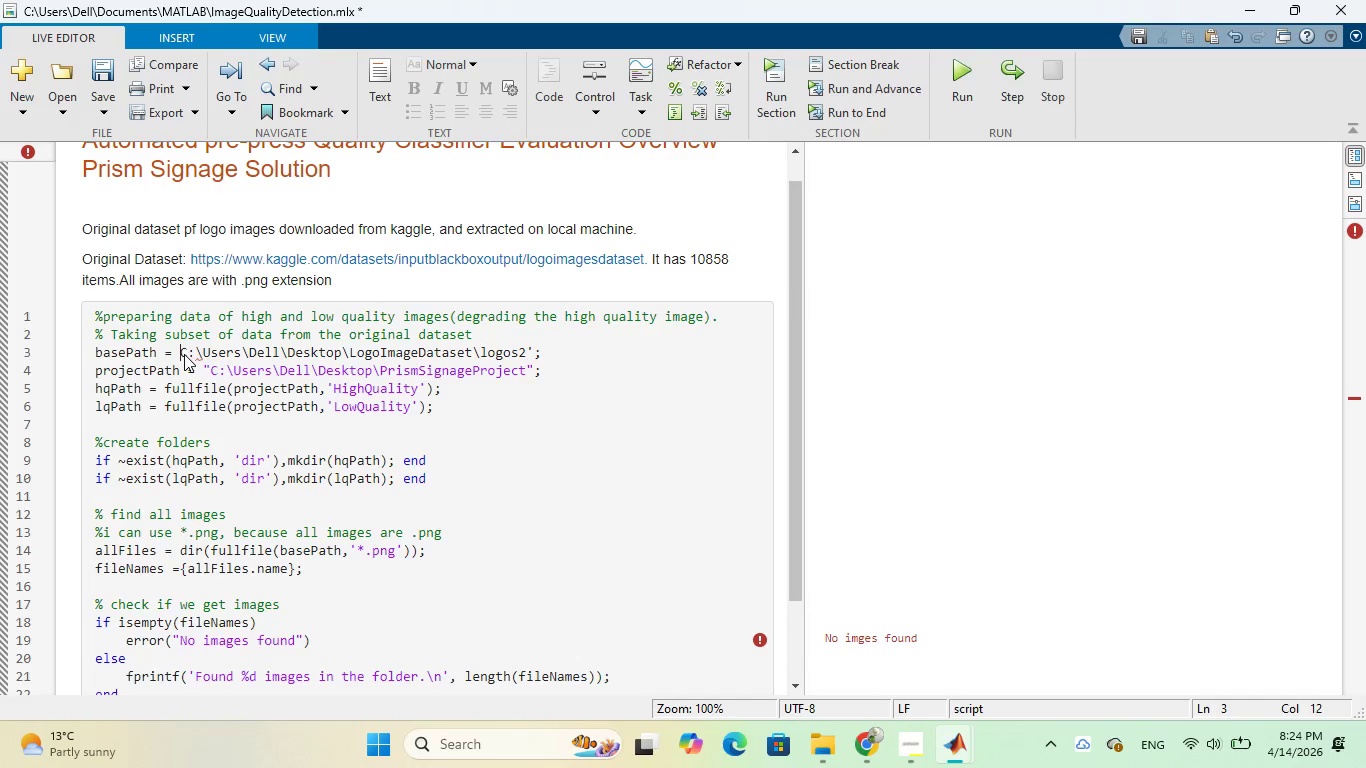 
key(Quote)
 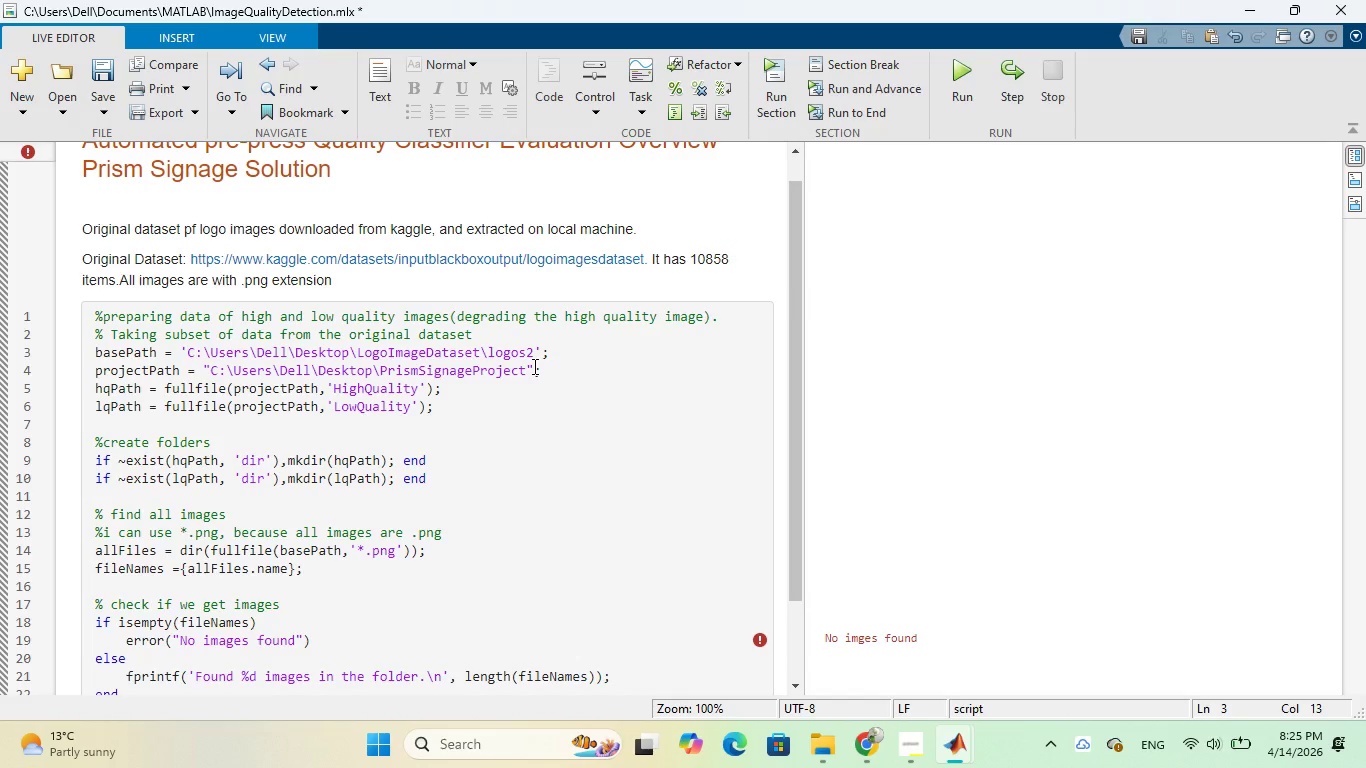 
wait(5.59)
 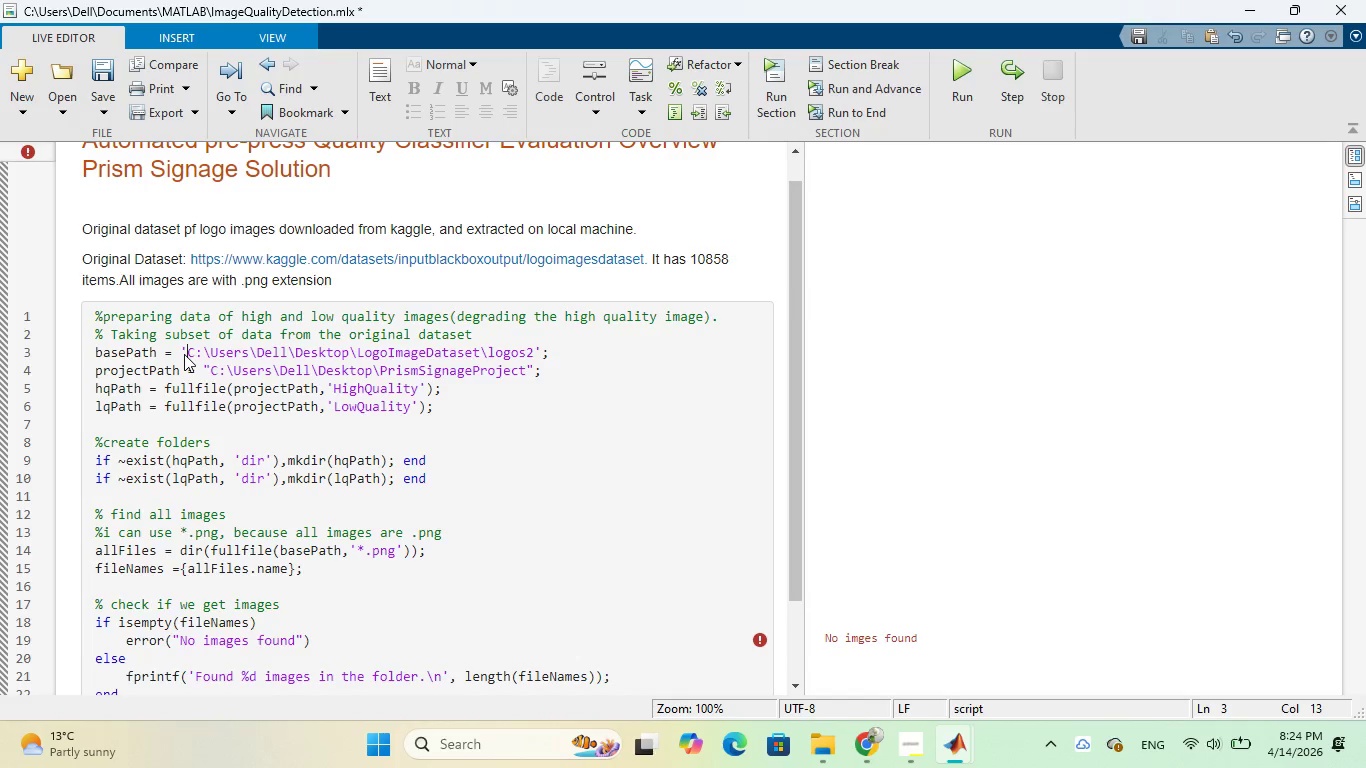 
left_click([535, 366])
 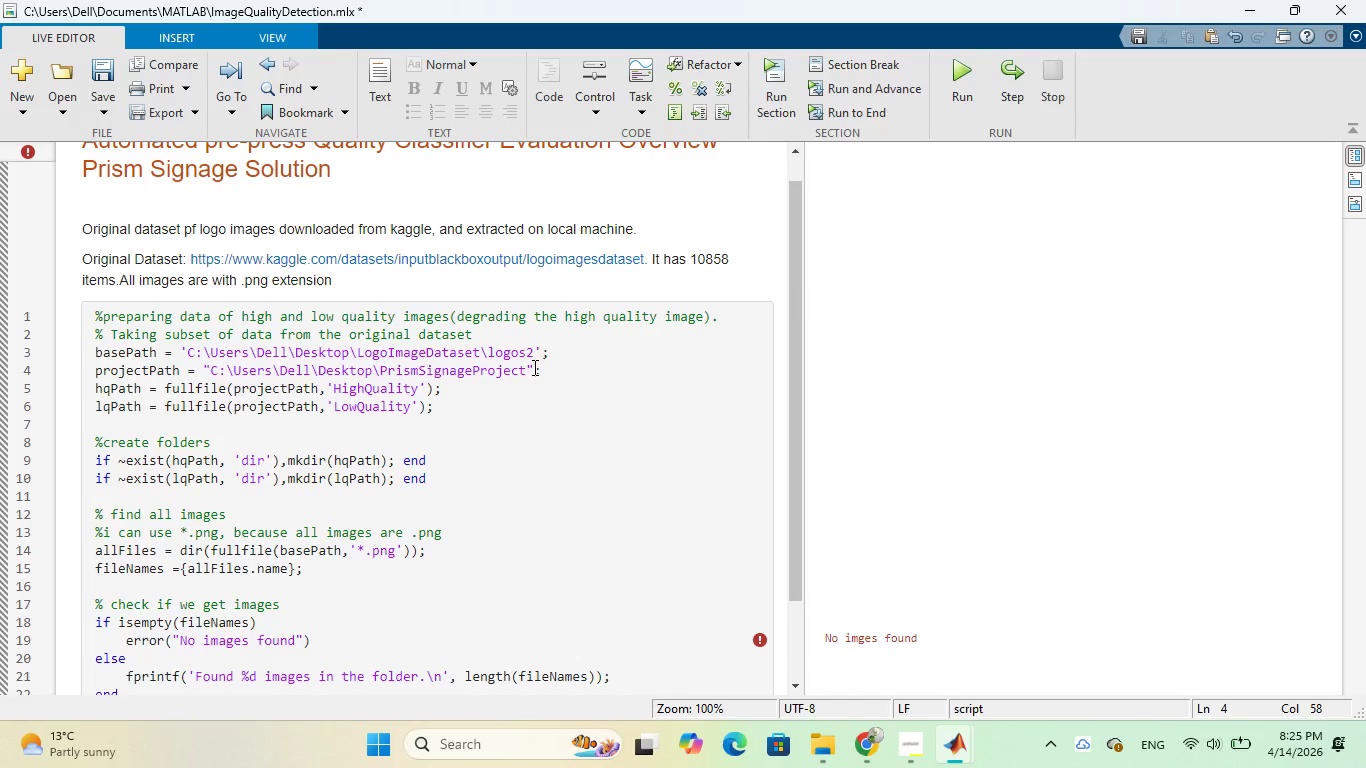 
key(Backspace)
 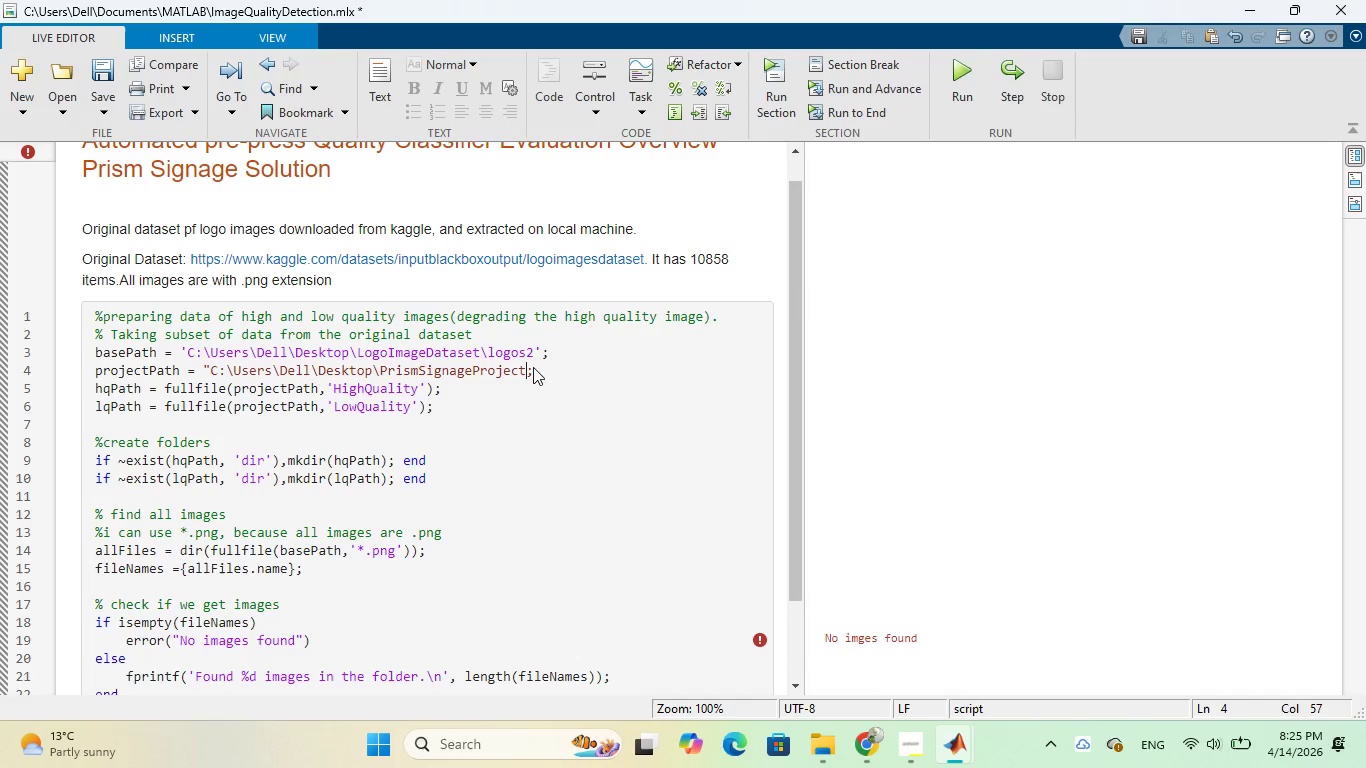 
key(Quote)
 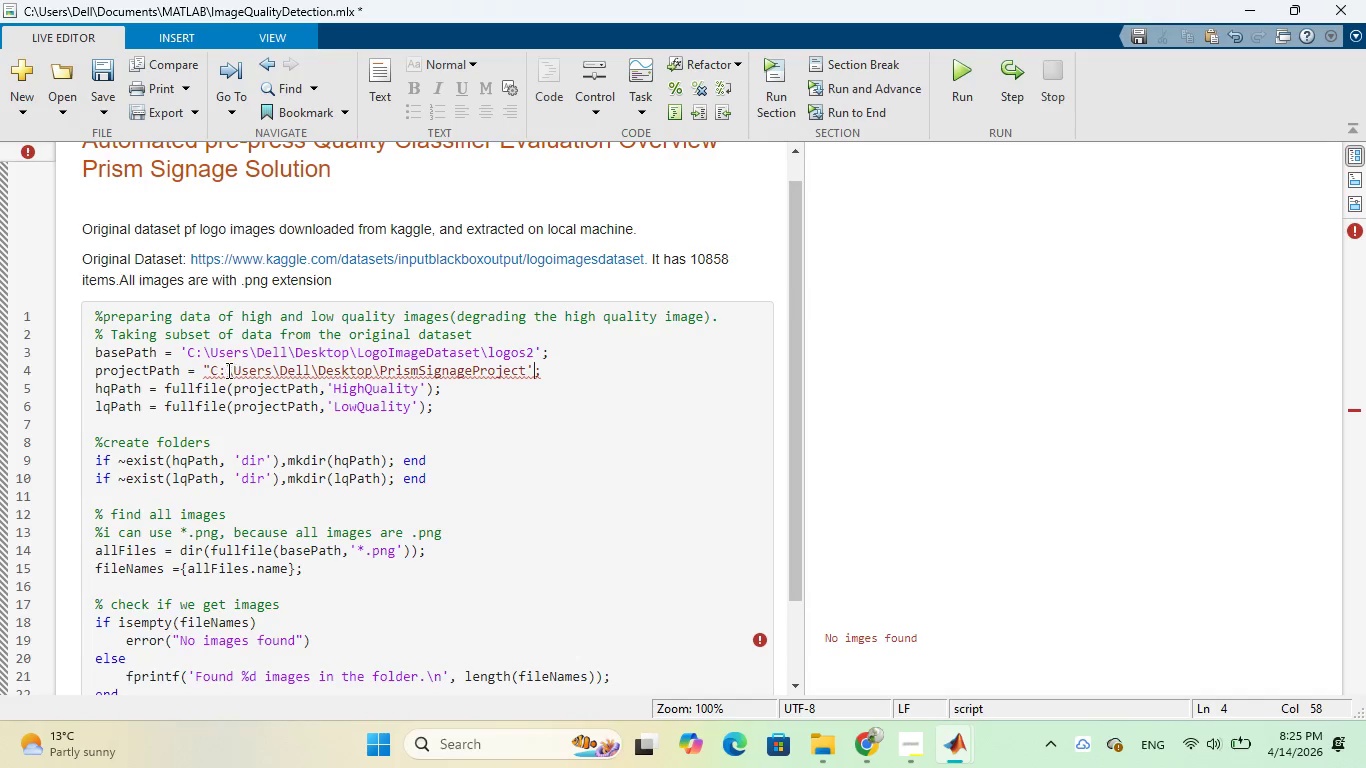 
left_click([210, 370])
 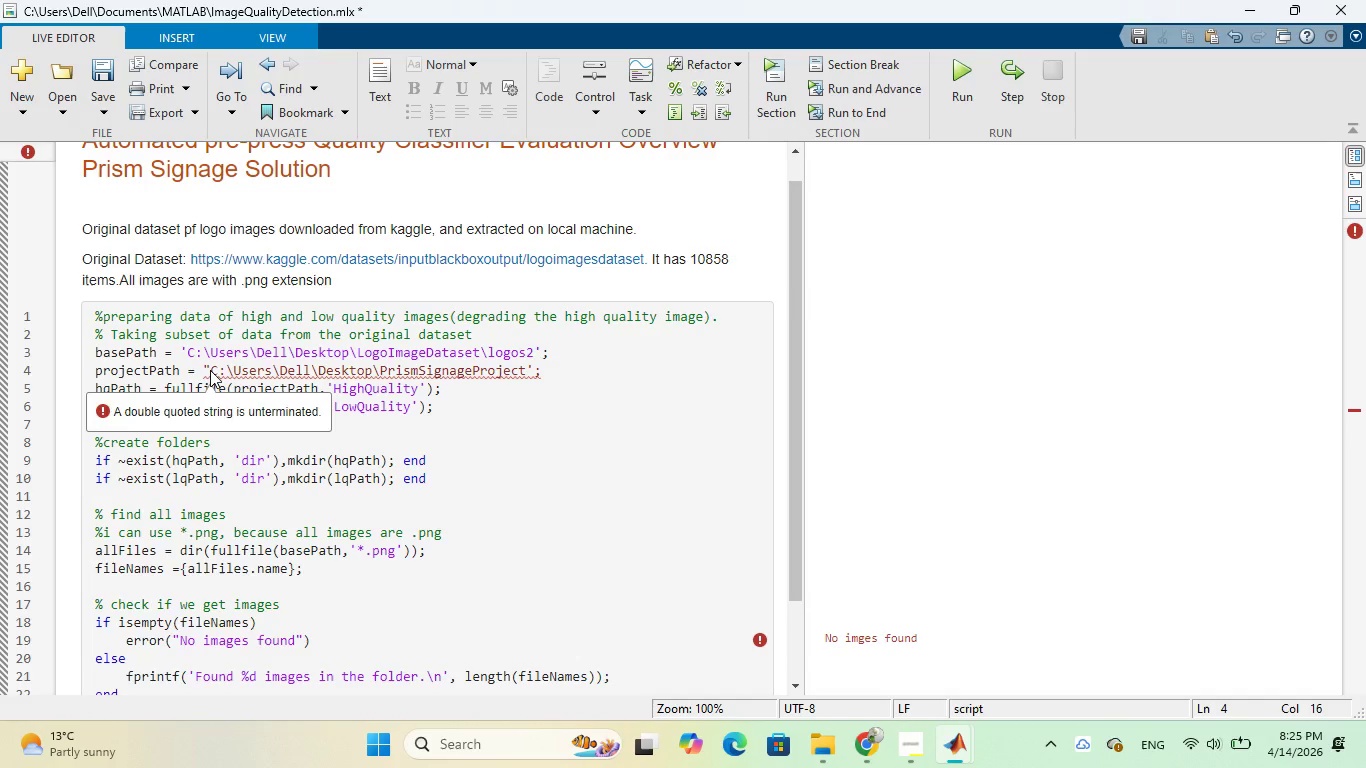 
key(Backspace)
 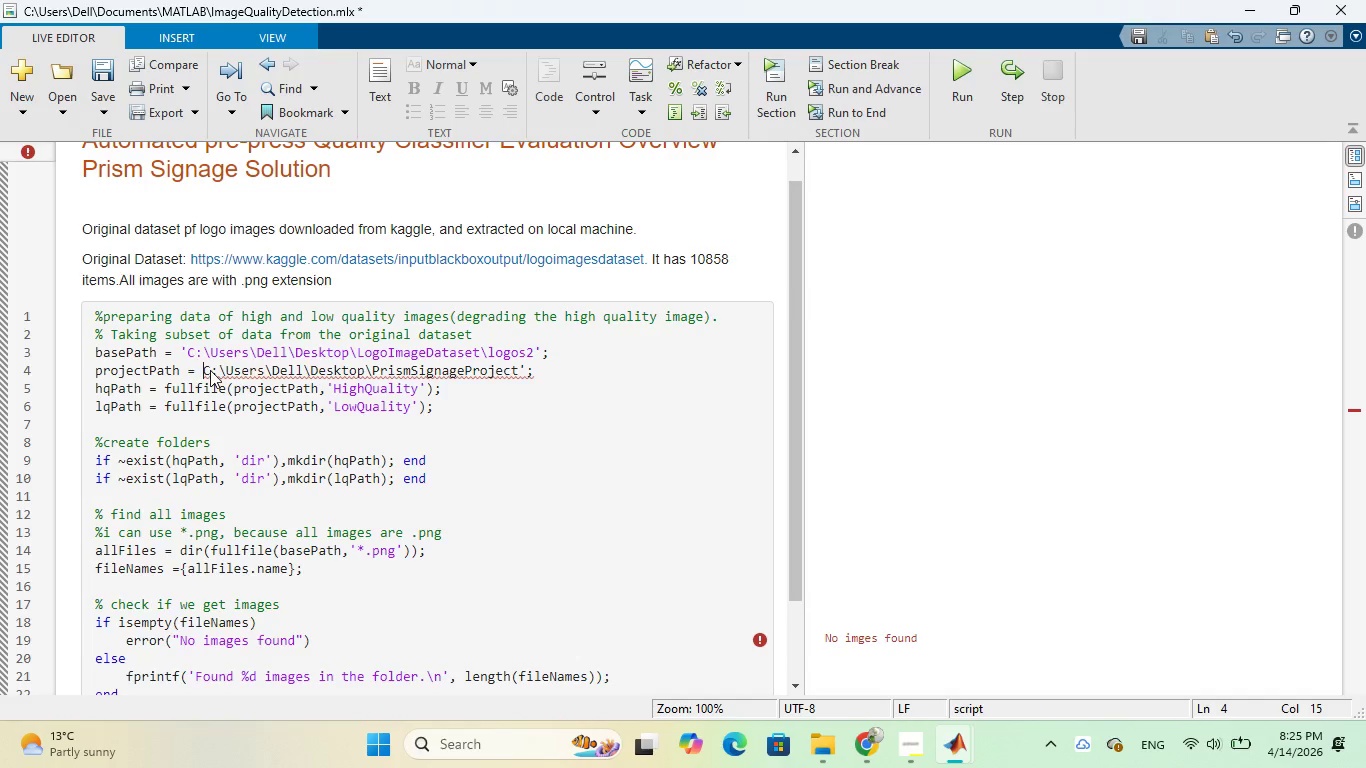 
key(Quote)
 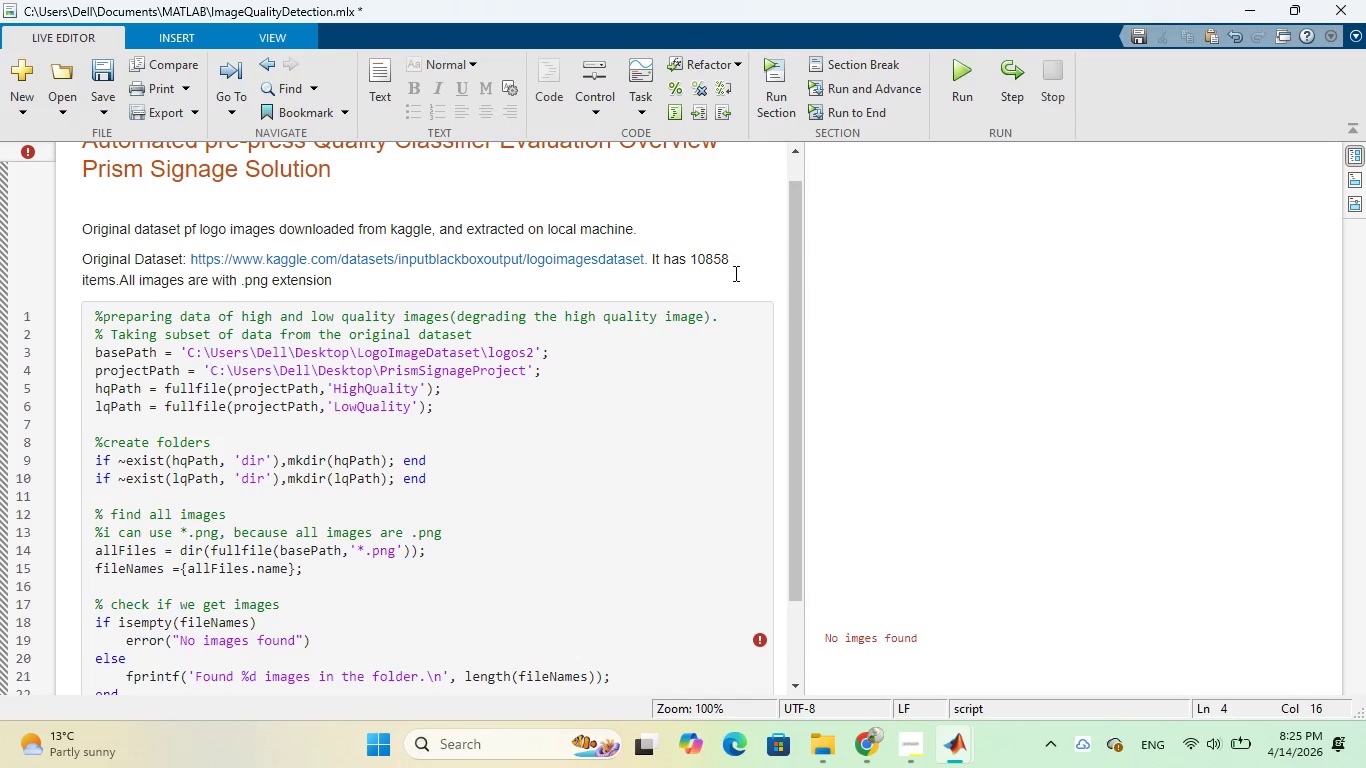 
left_click([959, 69])
 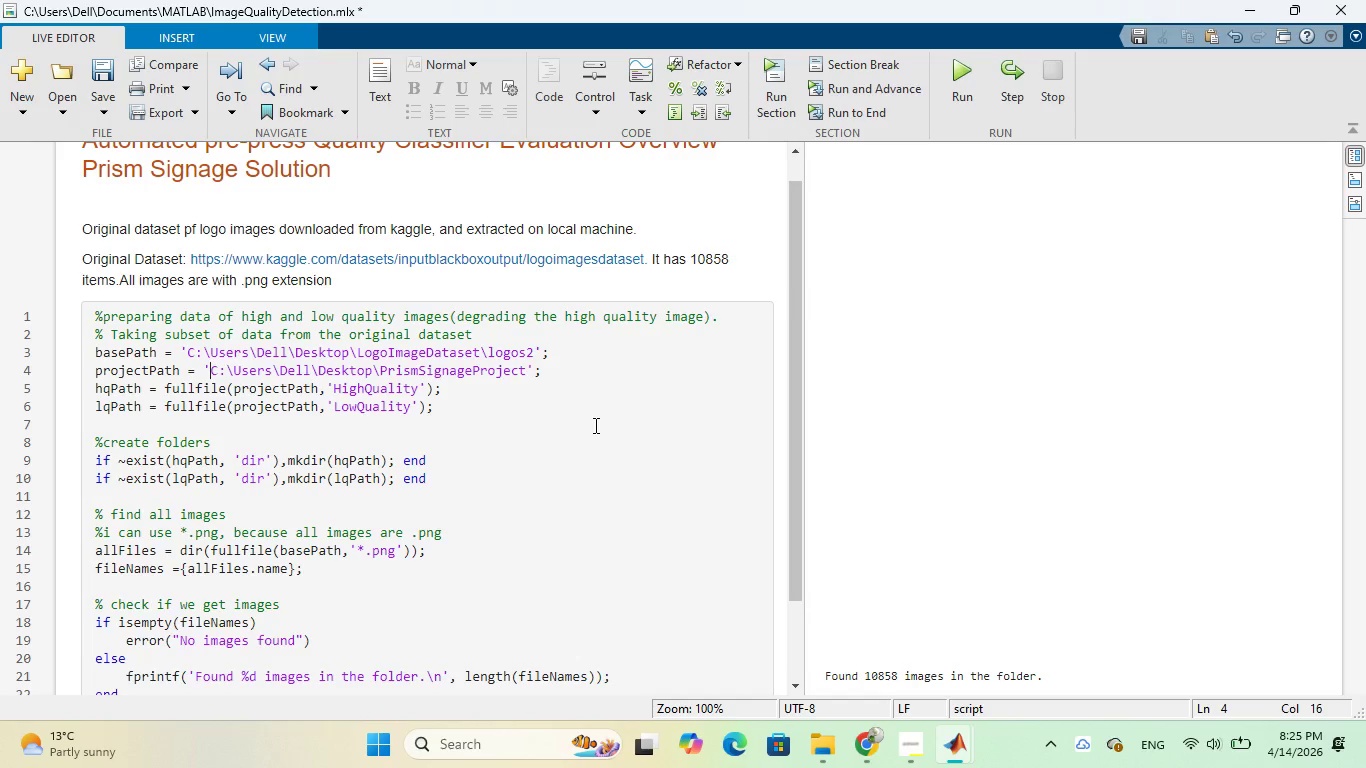 
wait(5.47)
 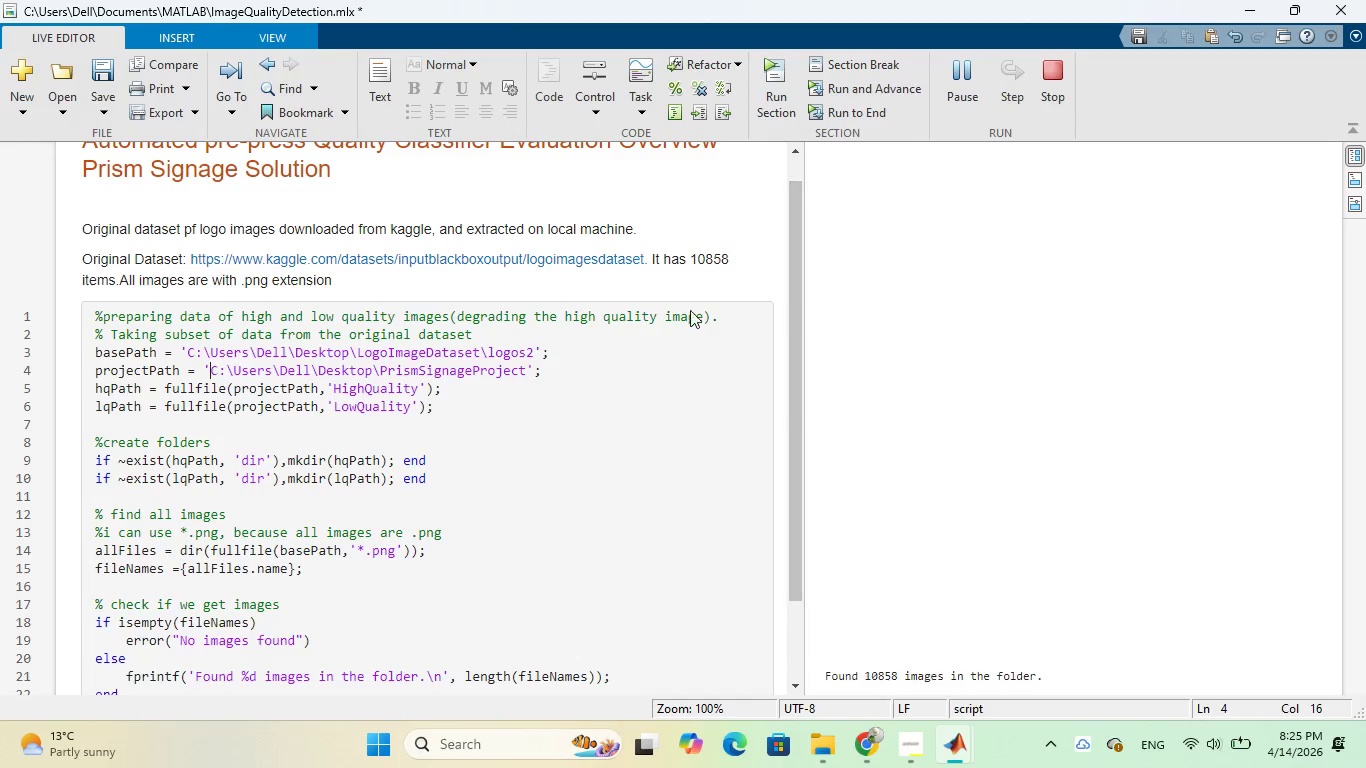 
scroll: coordinate [646, 431], scroll_direction: down, amount: 2.0
 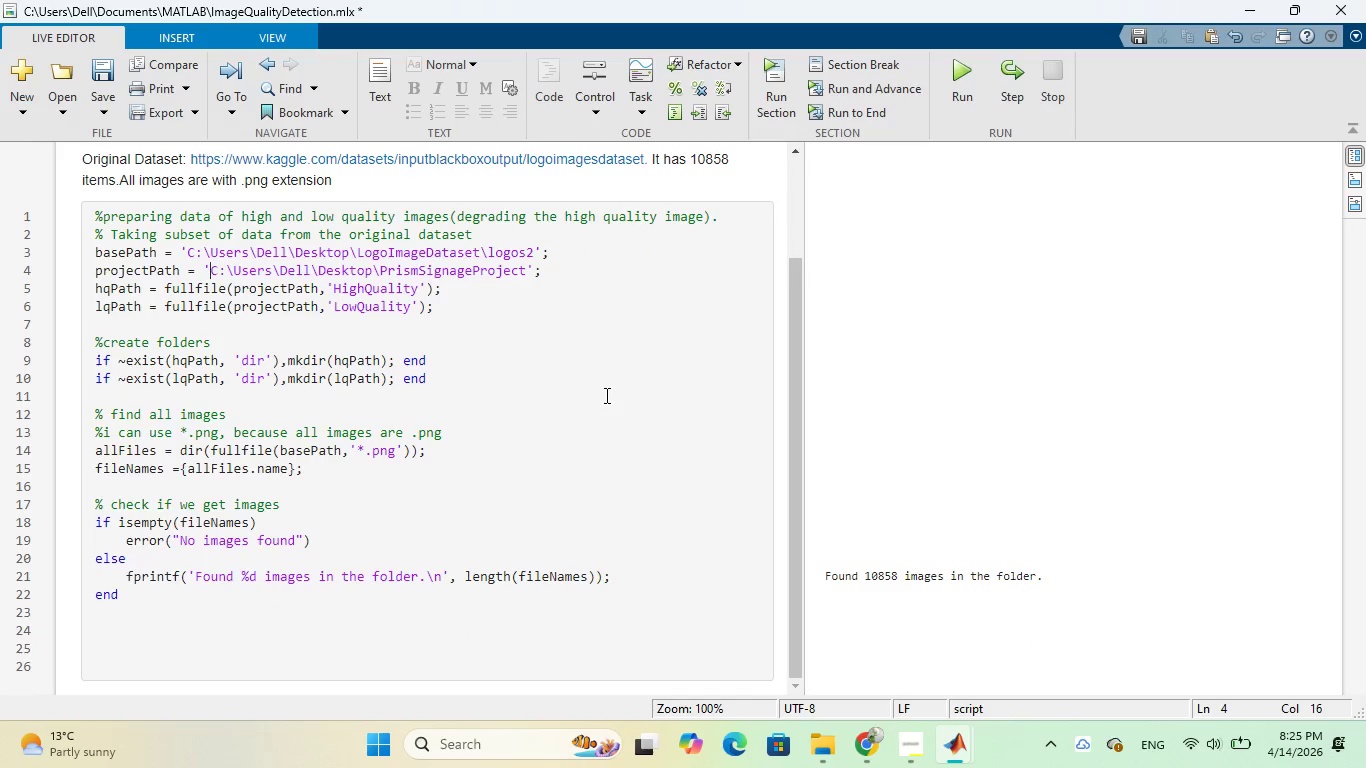 
wait(6.03)
 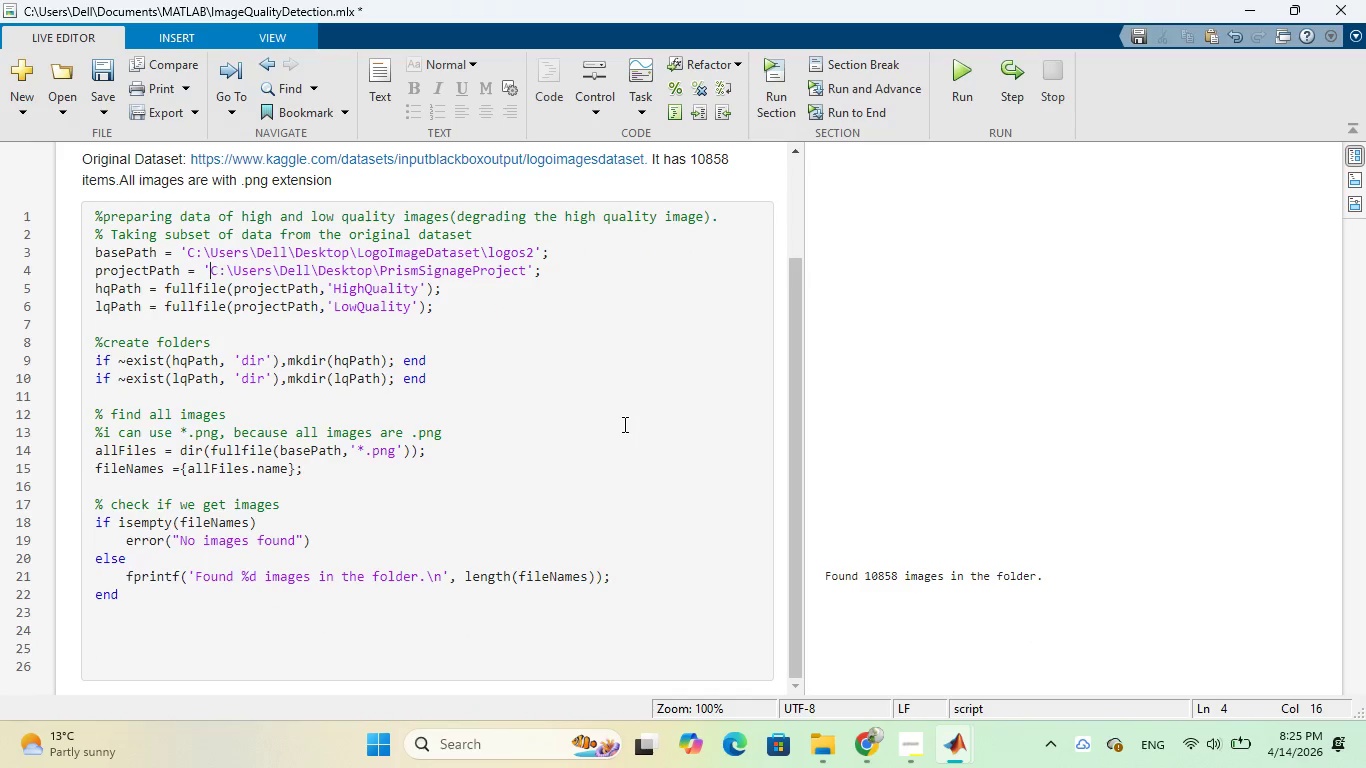 
scroll: coordinate [564, 403], scroll_direction: down, amount: 4.0
 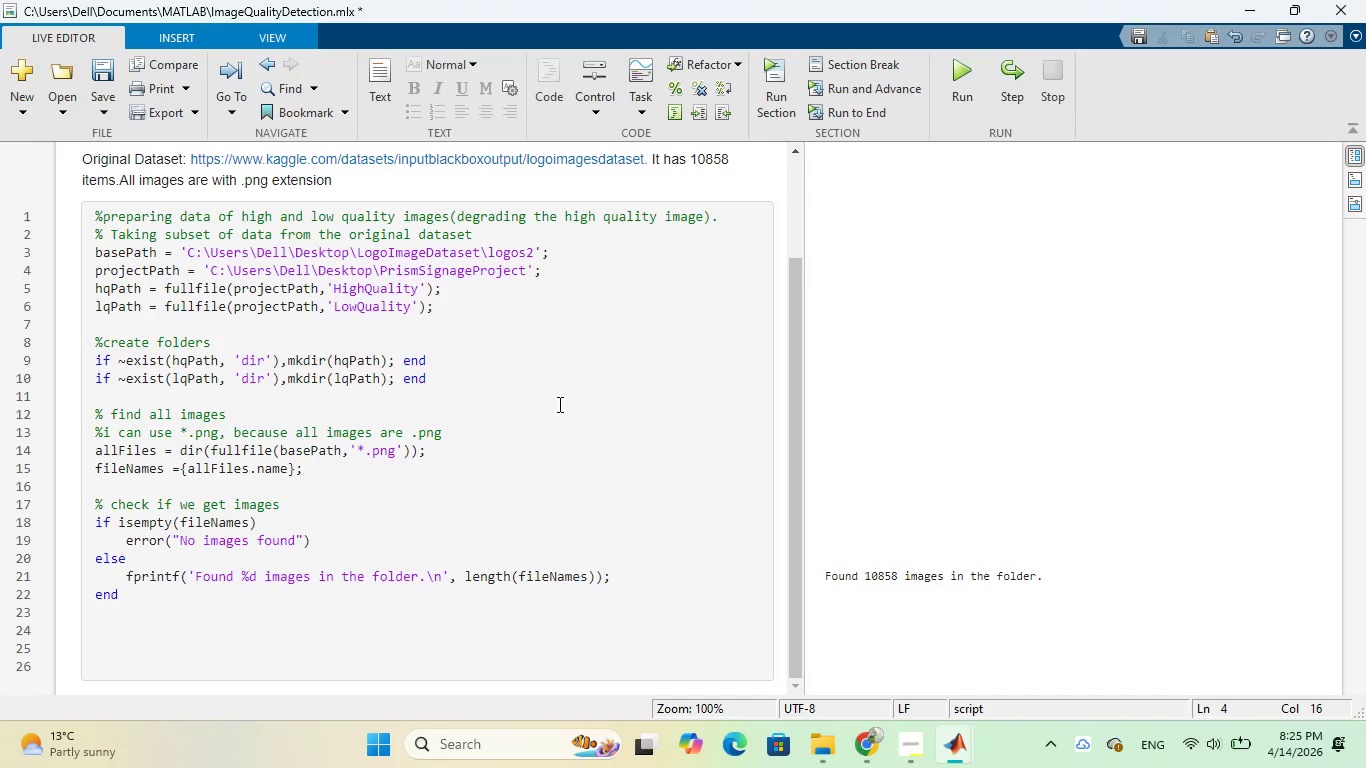 
scroll: coordinate [558, 404], scroll_direction: up, amount: 4.0
 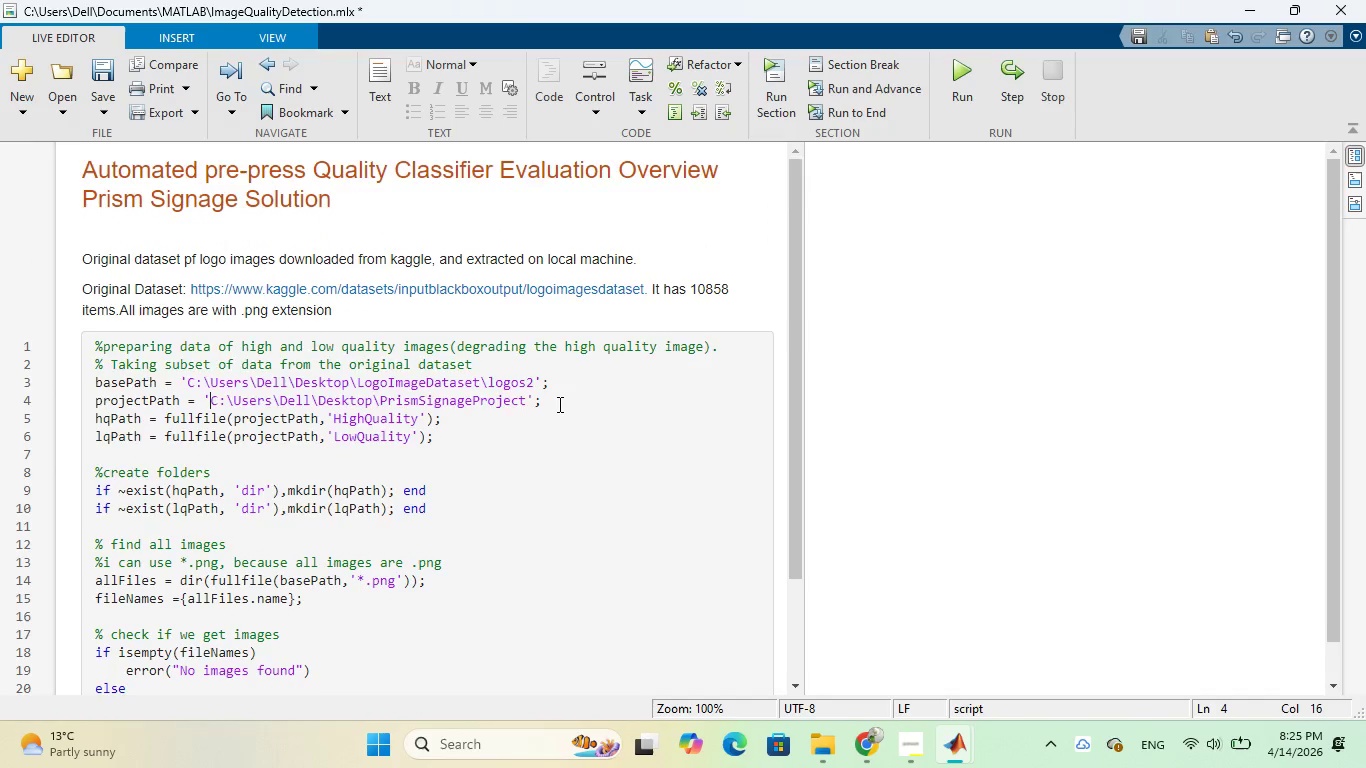 
scroll: coordinate [558, 404], scroll_direction: down, amount: 10.0
 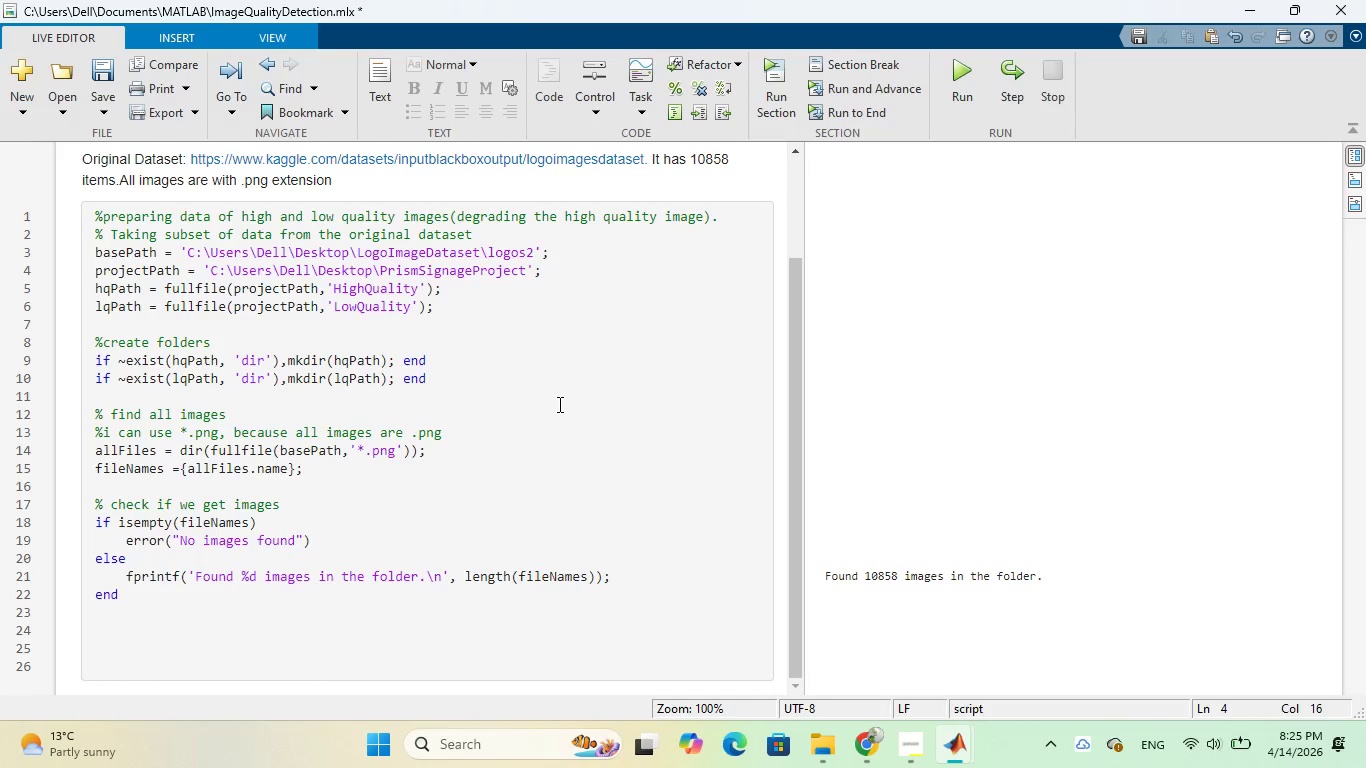 
scroll: coordinate [558, 404], scroll_direction: up, amount: 3.0
 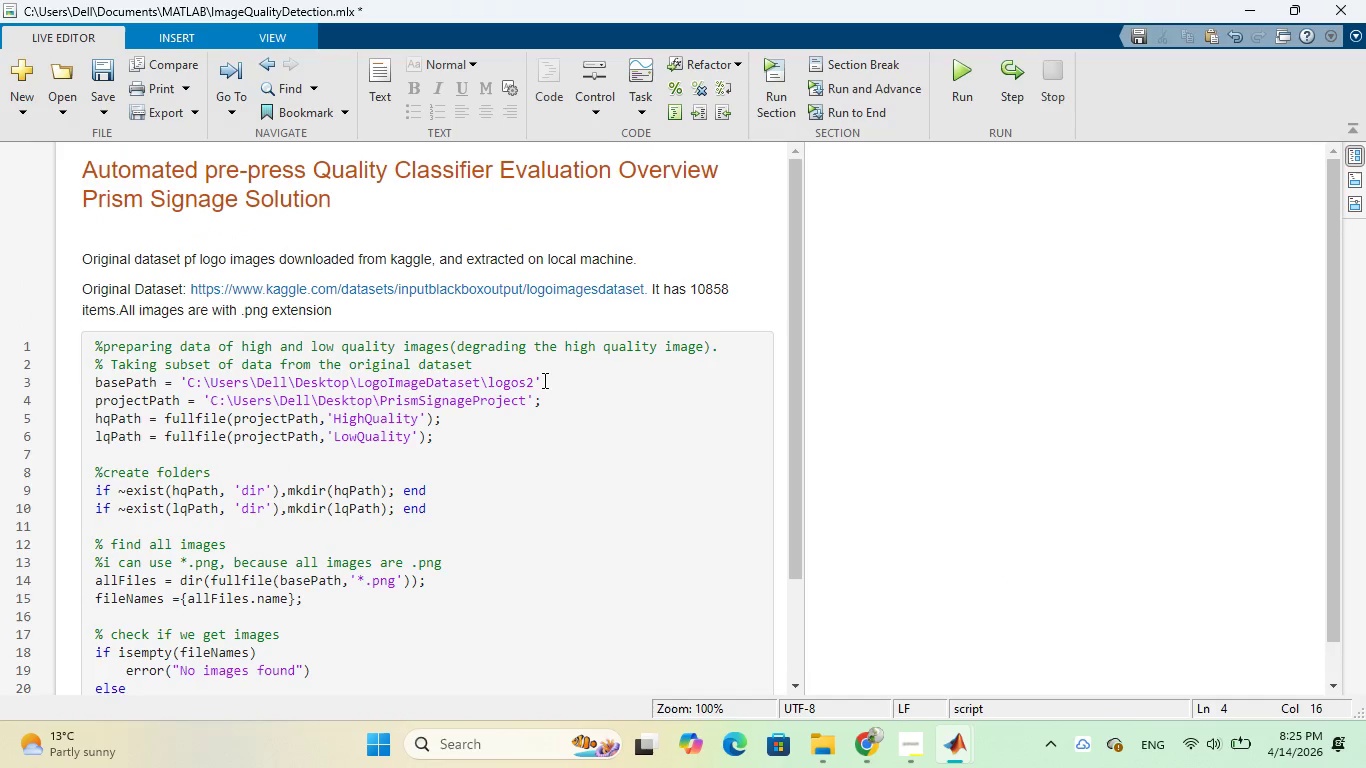 
wait(6.16)
 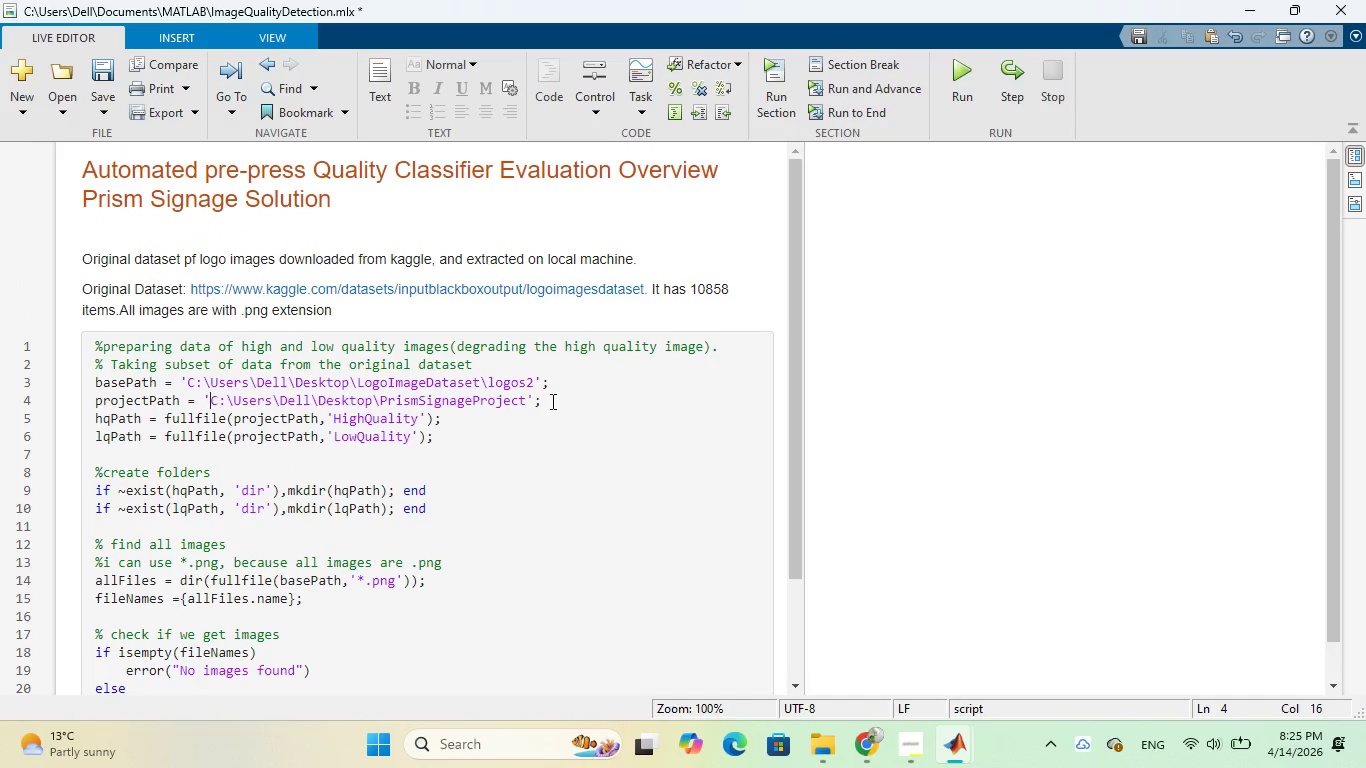 
scroll: coordinate [543, 379], scroll_direction: down, amount: 5.0
 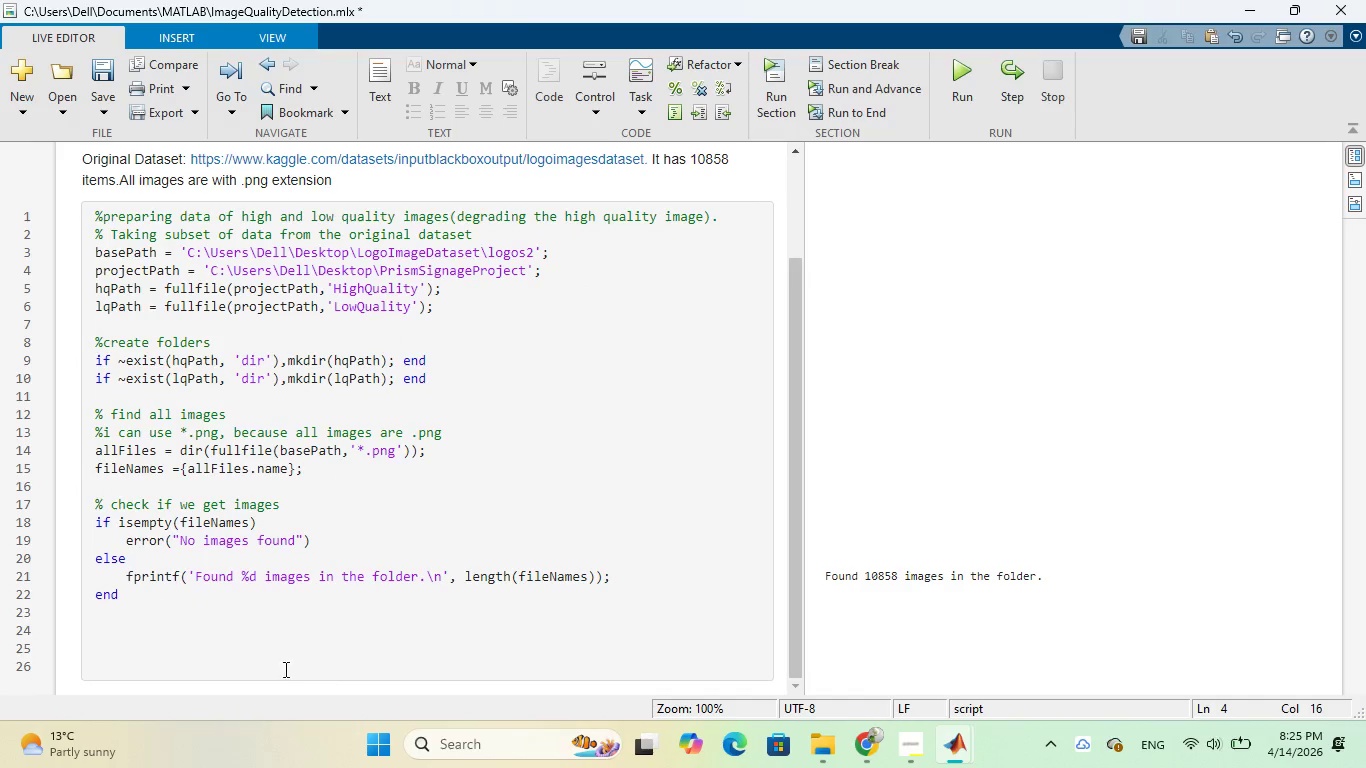 
left_click([131, 631])
 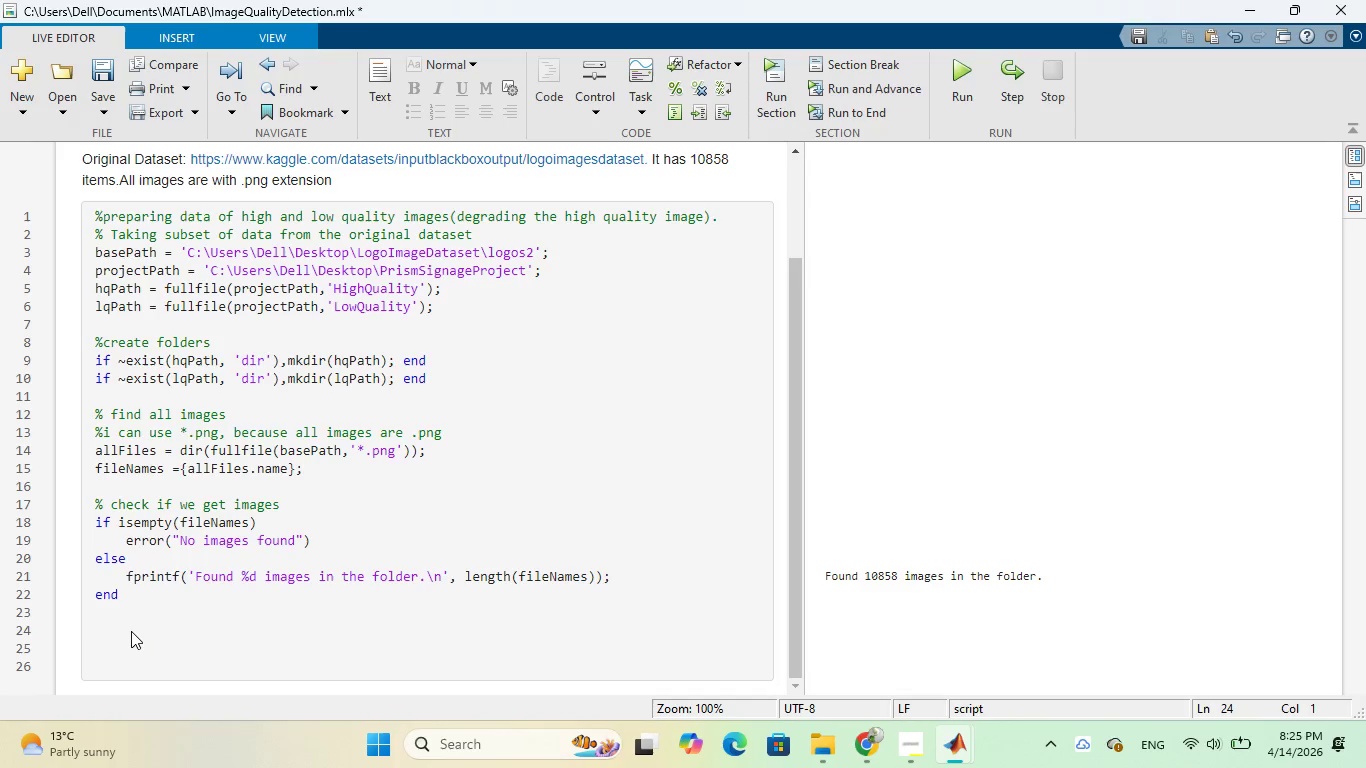 
wait(16.16)
 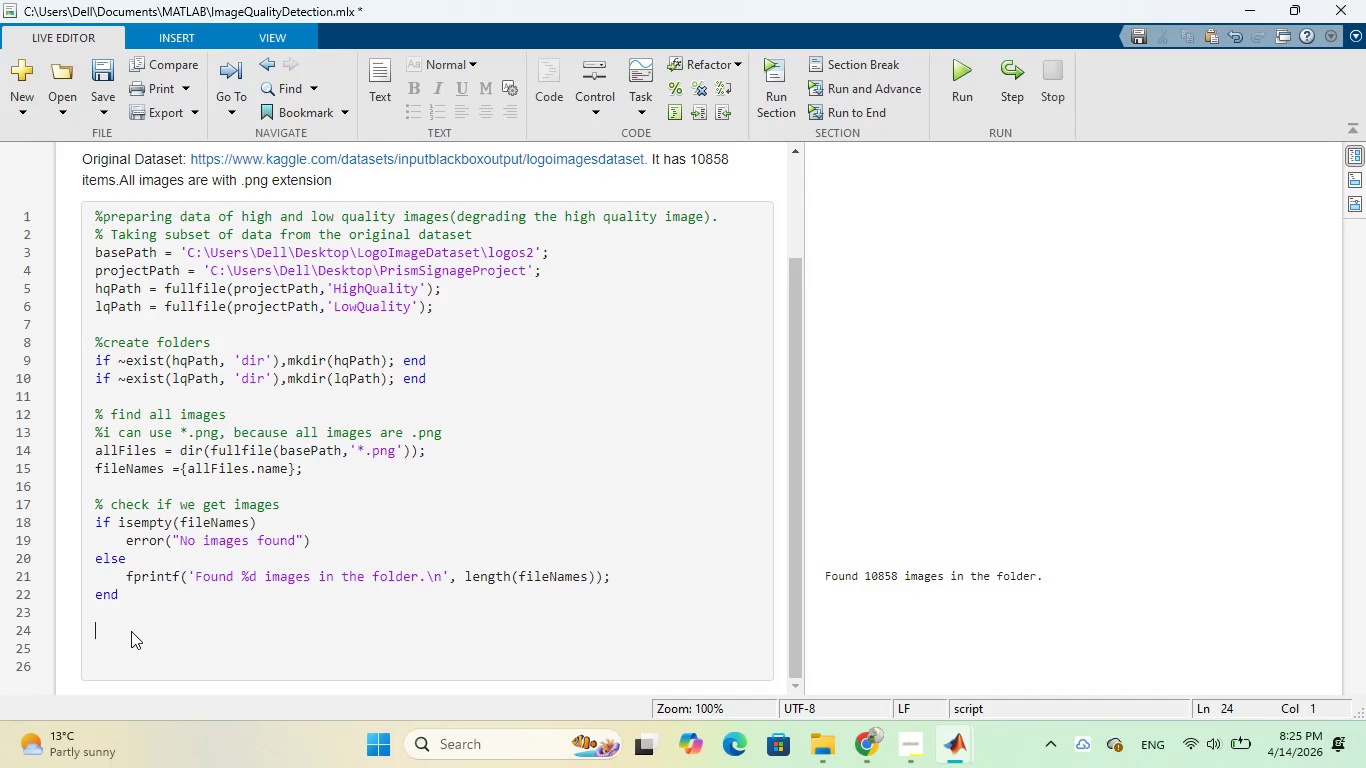 
type(%% Selecting )
 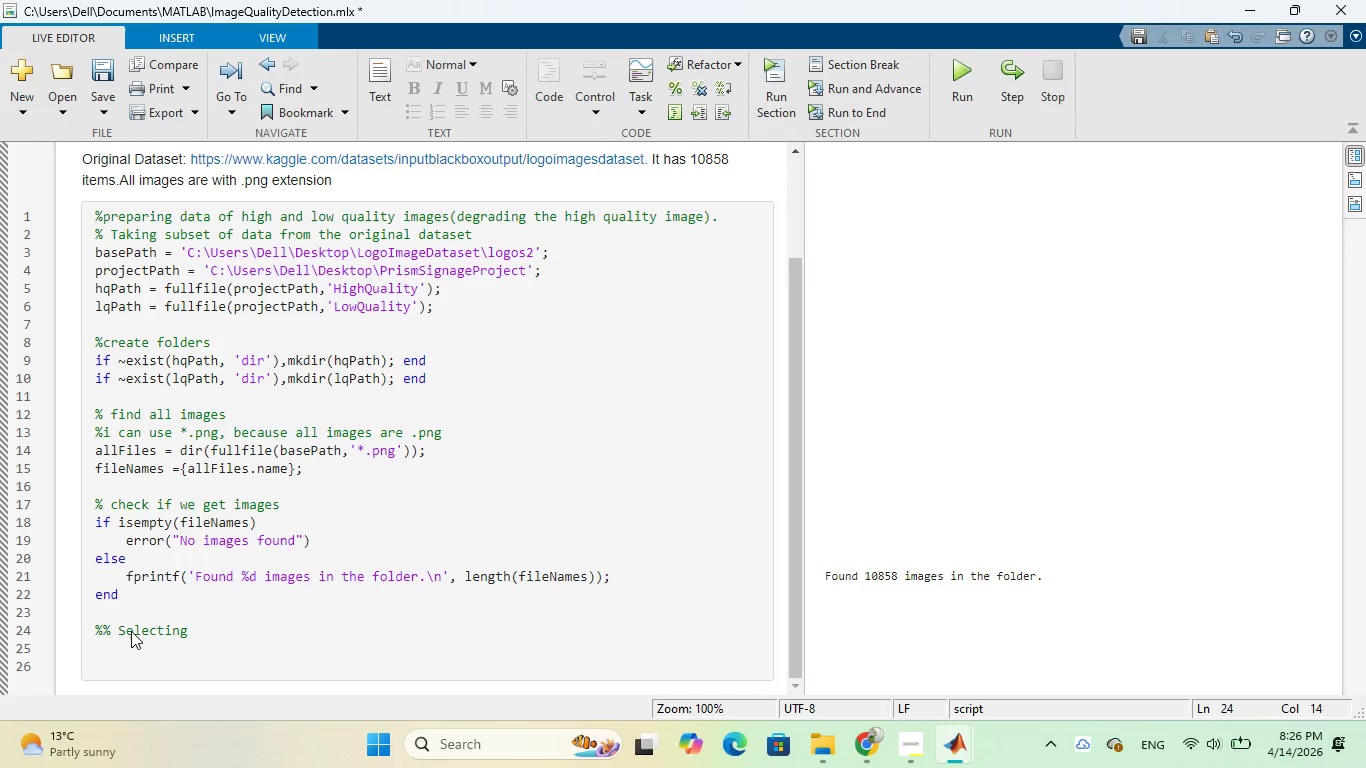 
type(1000 images from)
 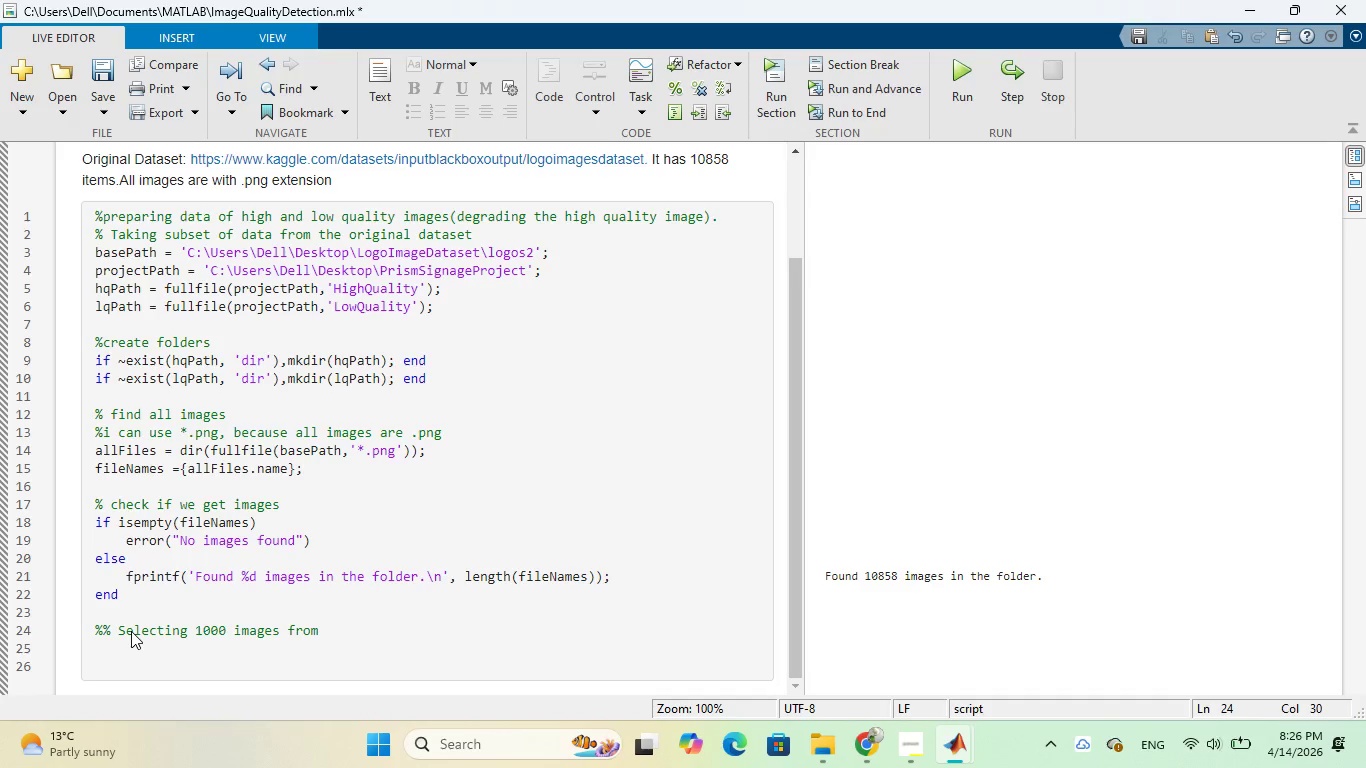 
wait(18.36)
 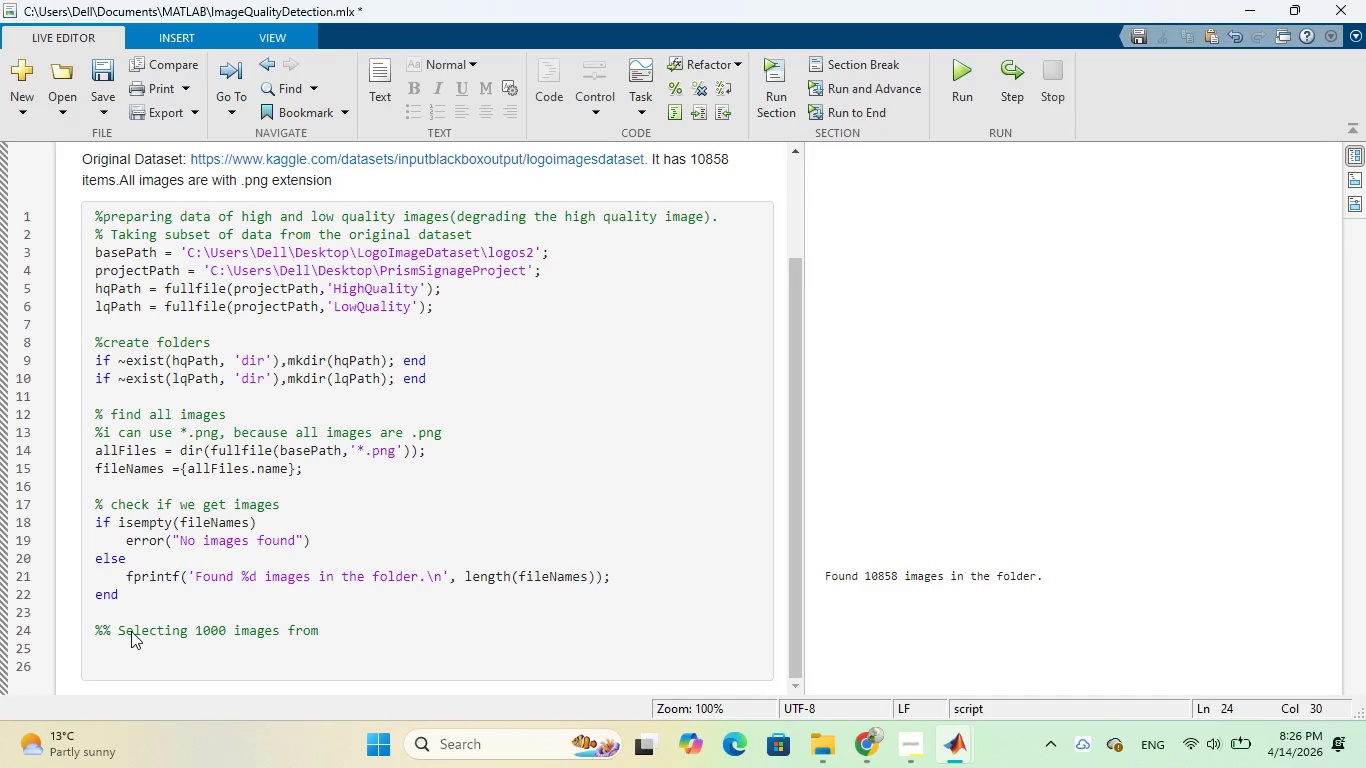 
key(ArrowLeft)
 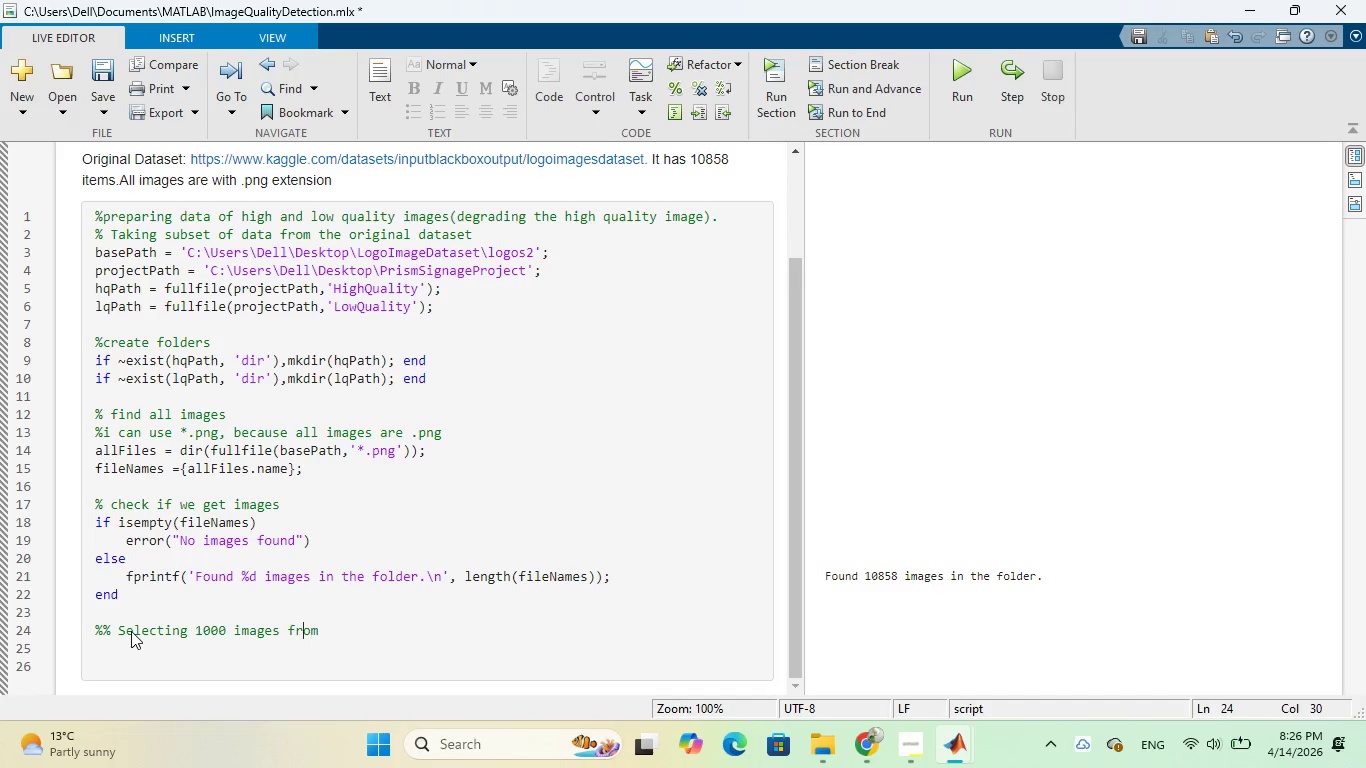 
key(ArrowLeft)
 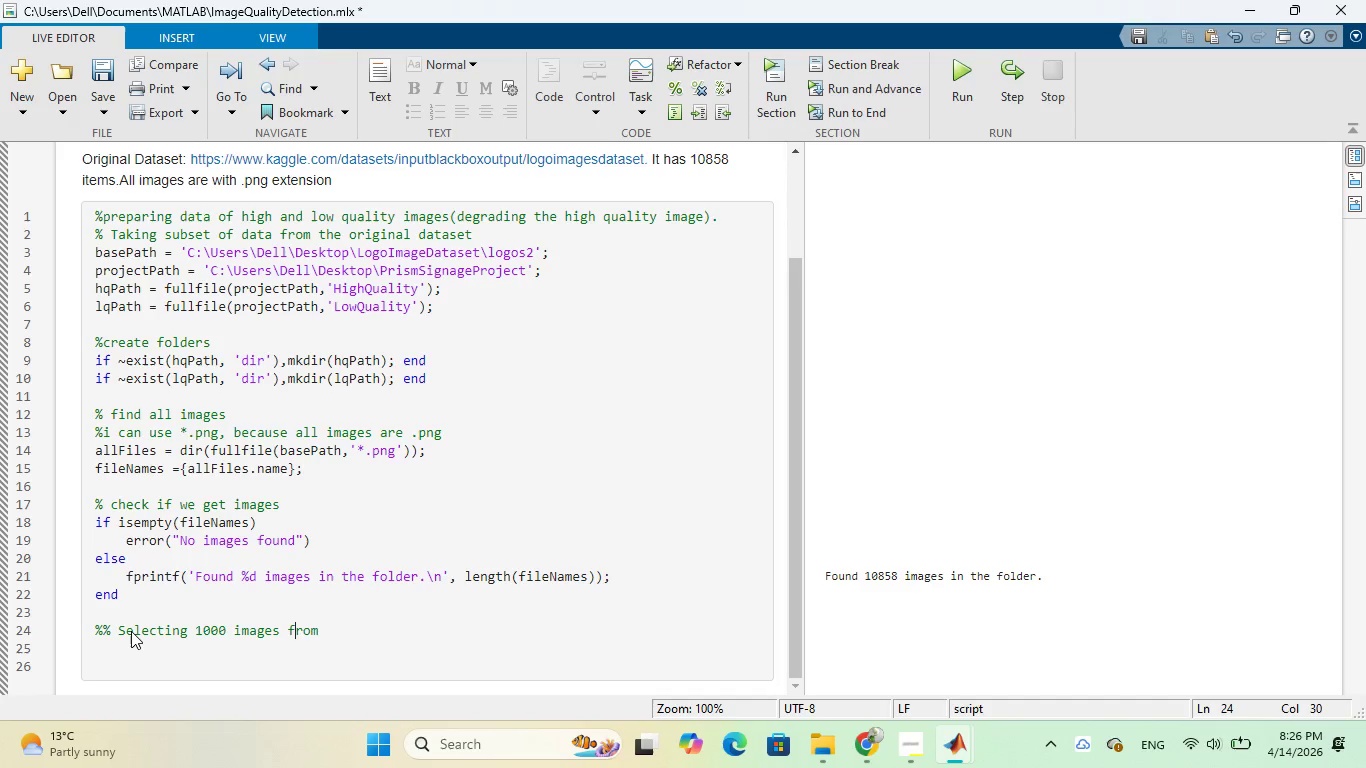 
key(ArrowLeft)
 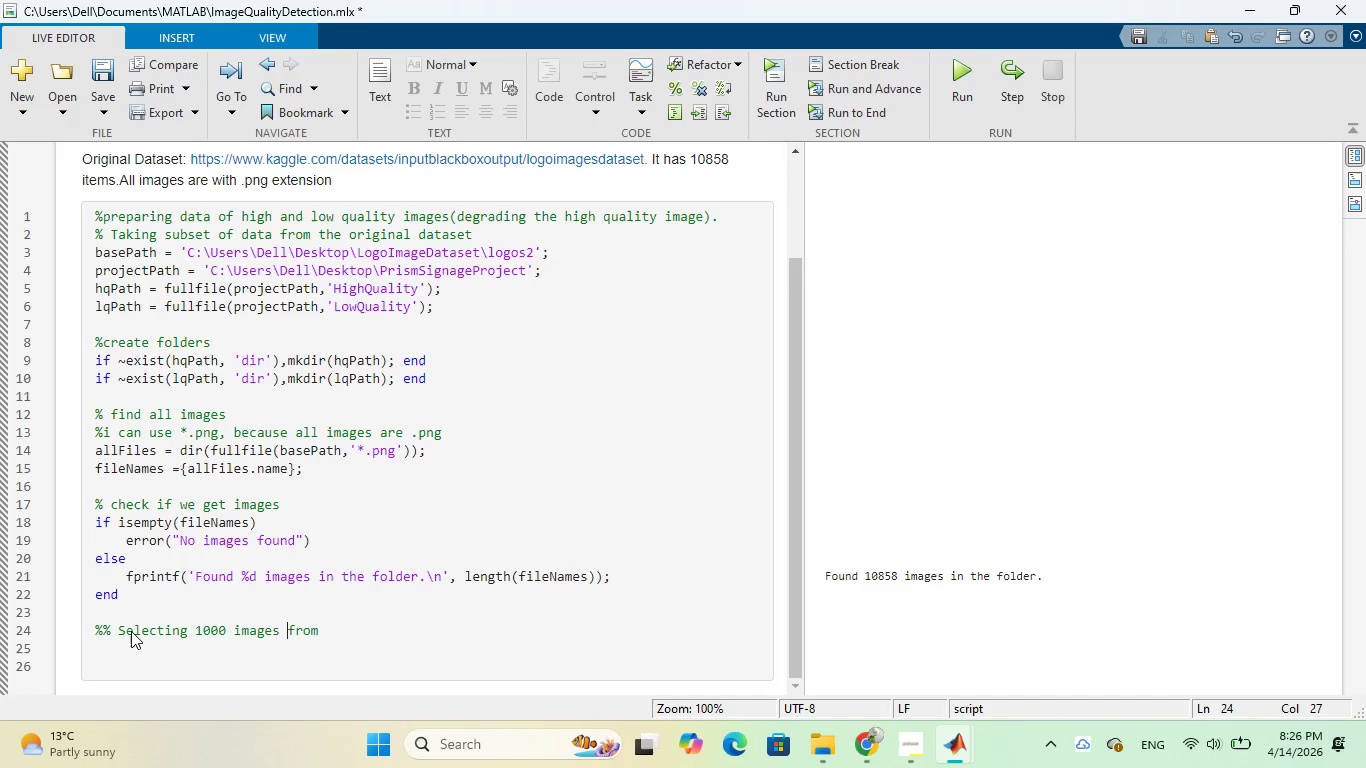 
key(ArrowLeft)
 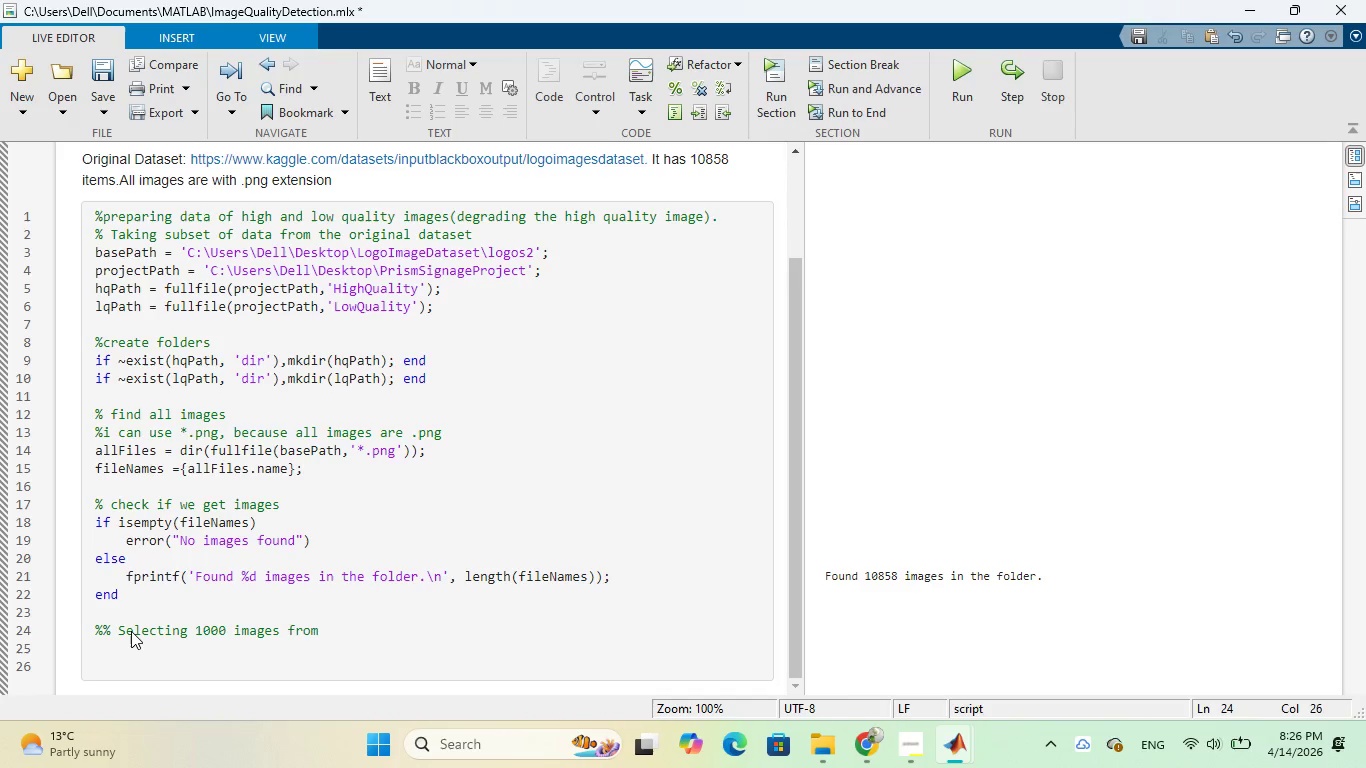 
key(ArrowRight)
 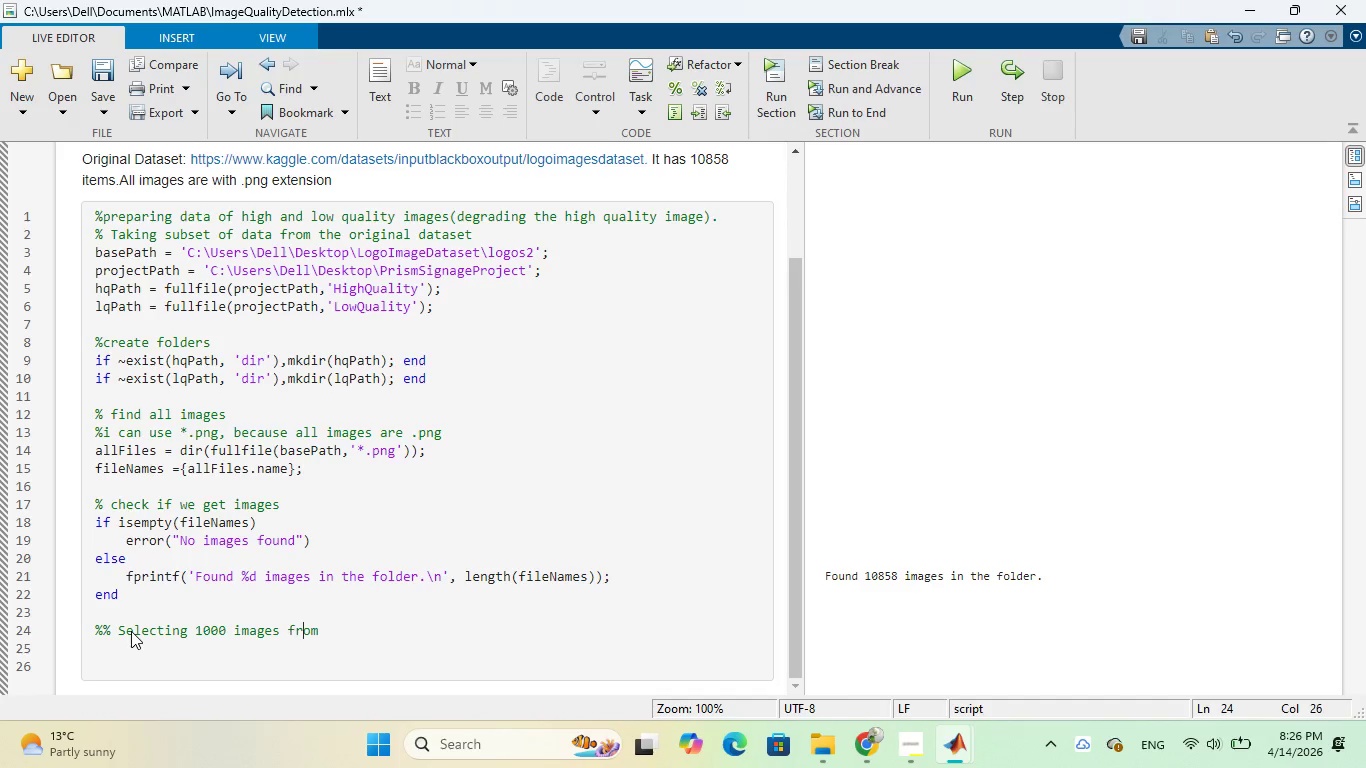 
key(ArrowRight)
 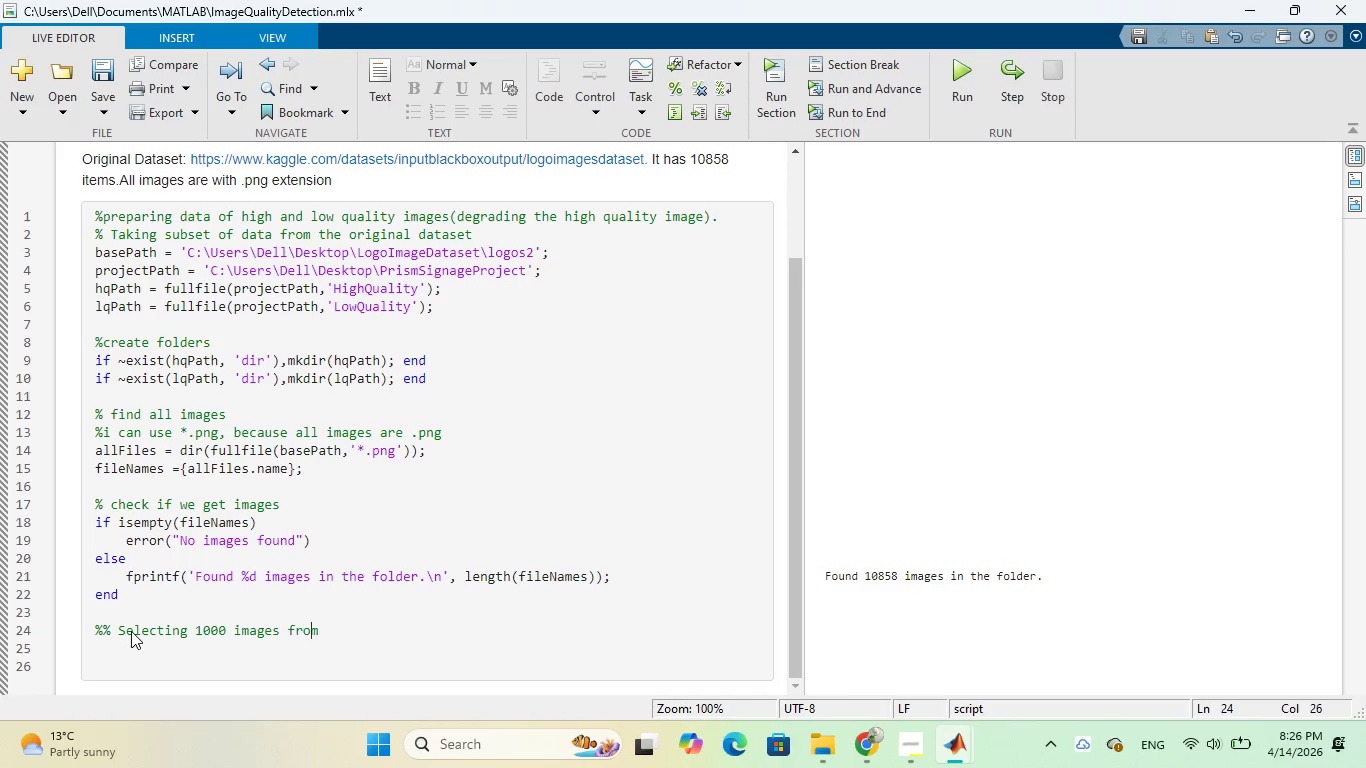 
key(ArrowRight)
 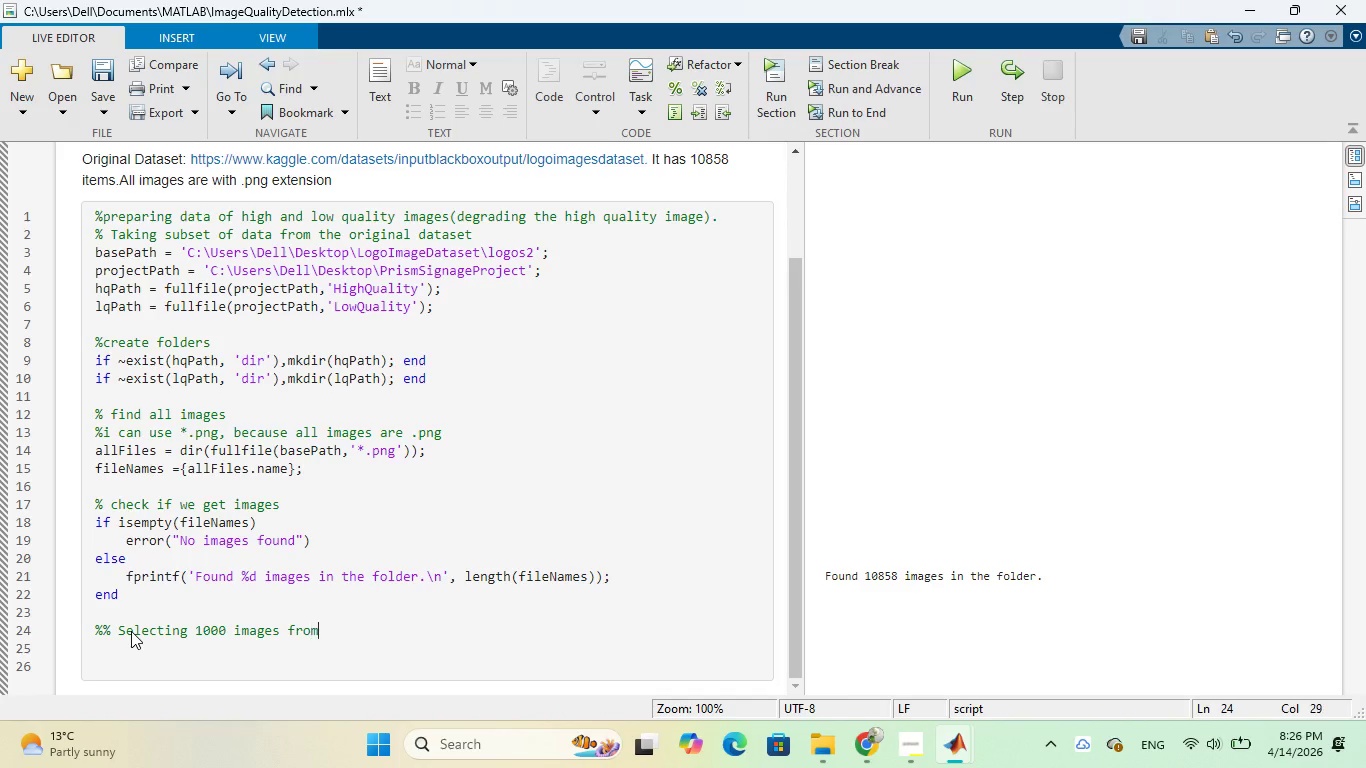 
key(ArrowRight)
 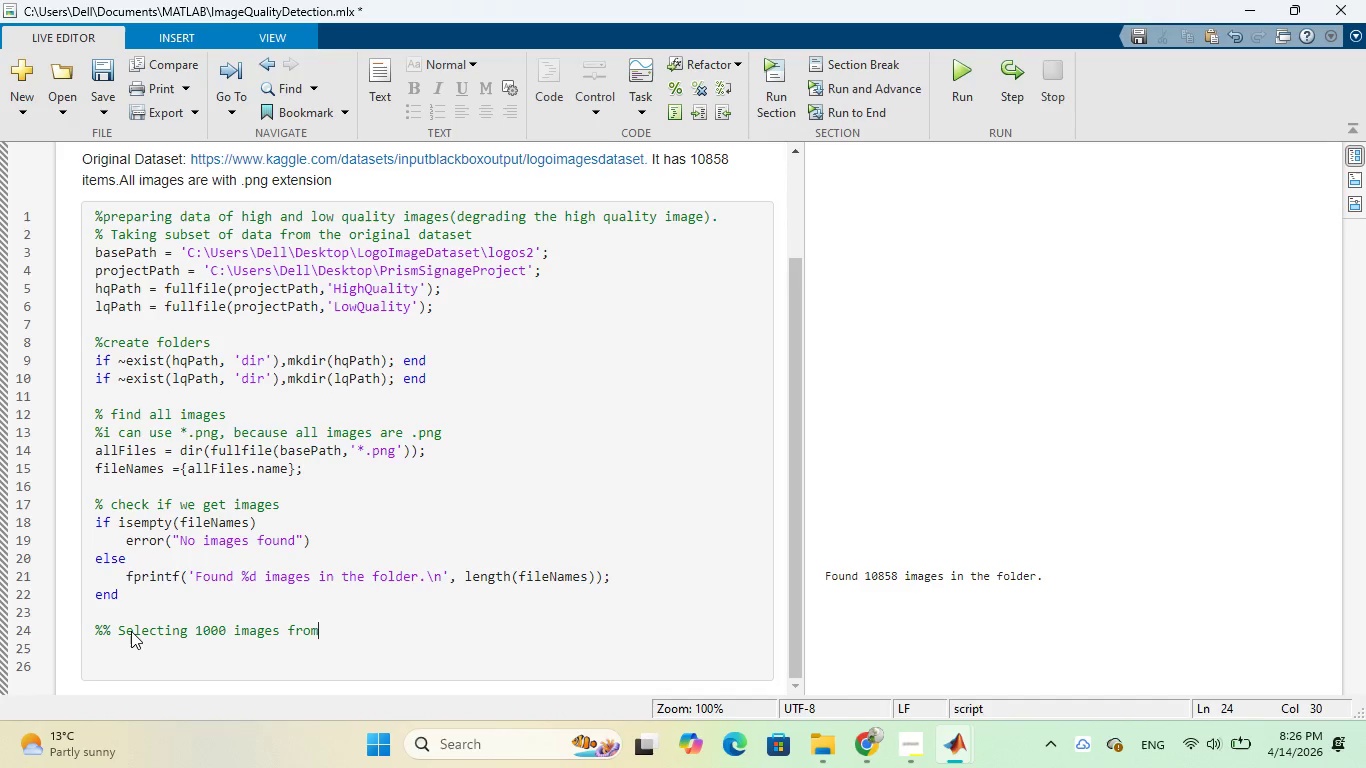 
type( the origib)
key(Backspace)
type(nal dataset)
 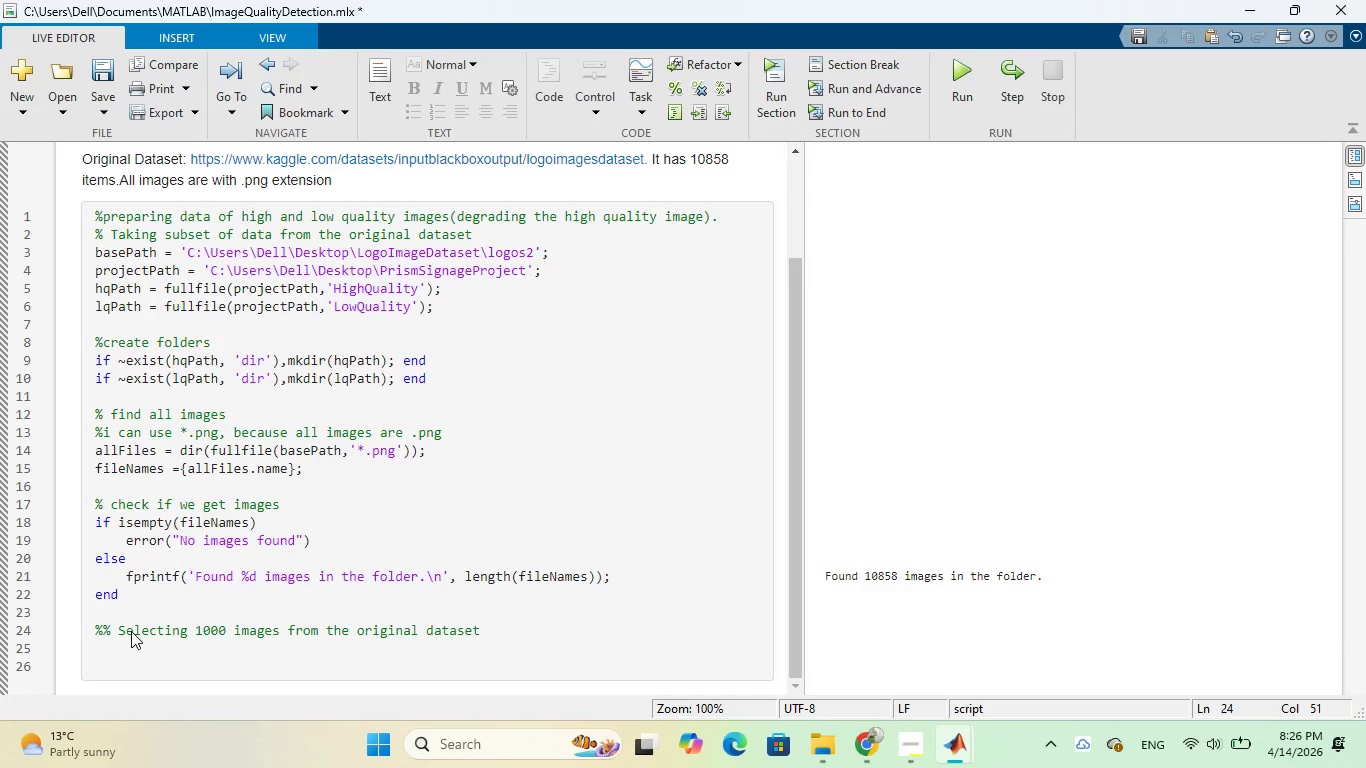 
key(Enter)
 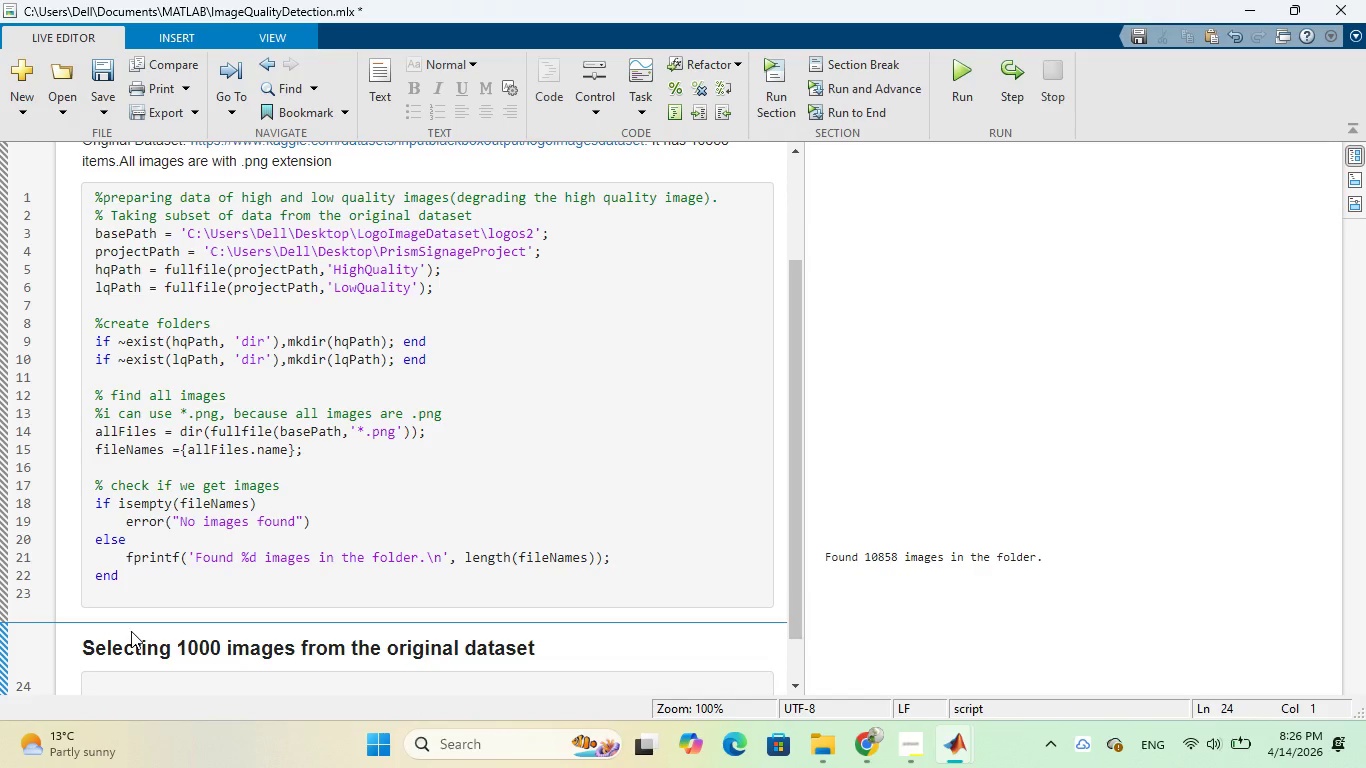 
wait(9.76)
 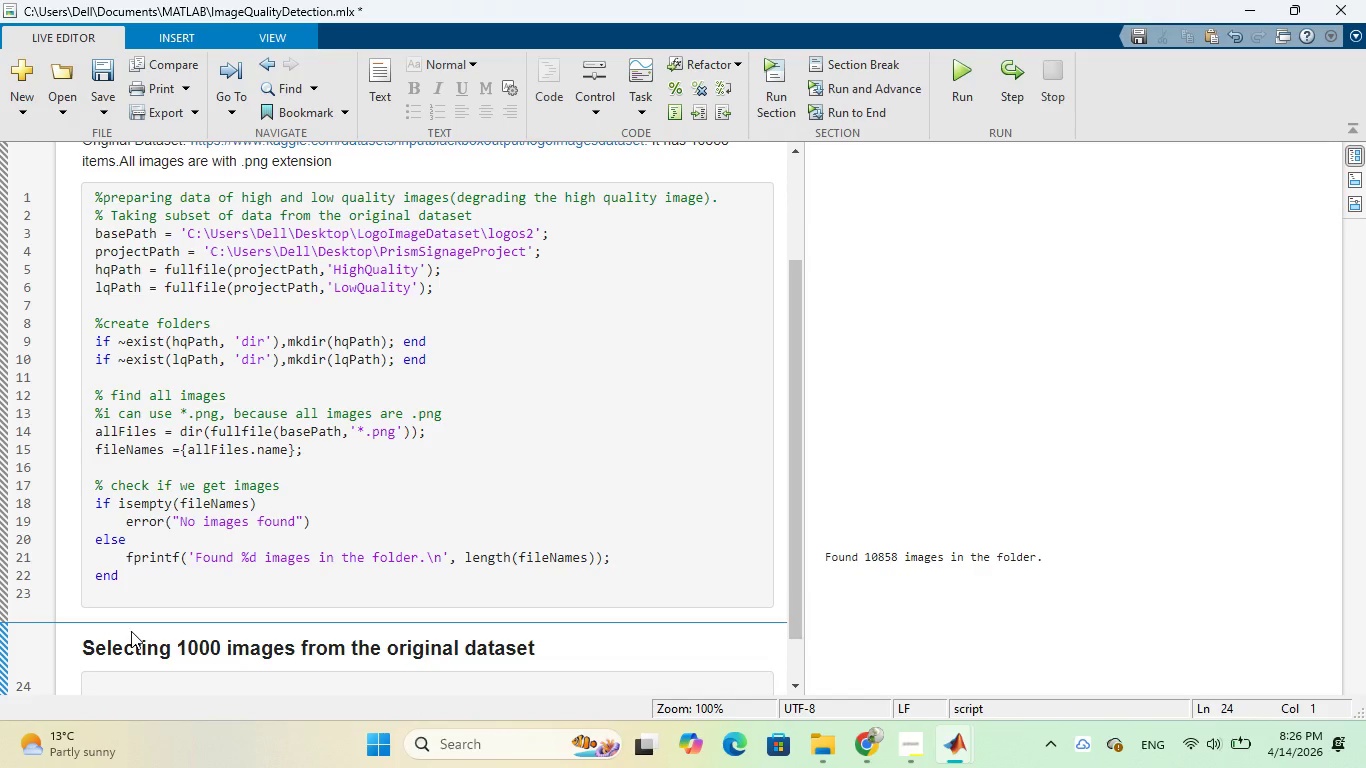 
type(num)
 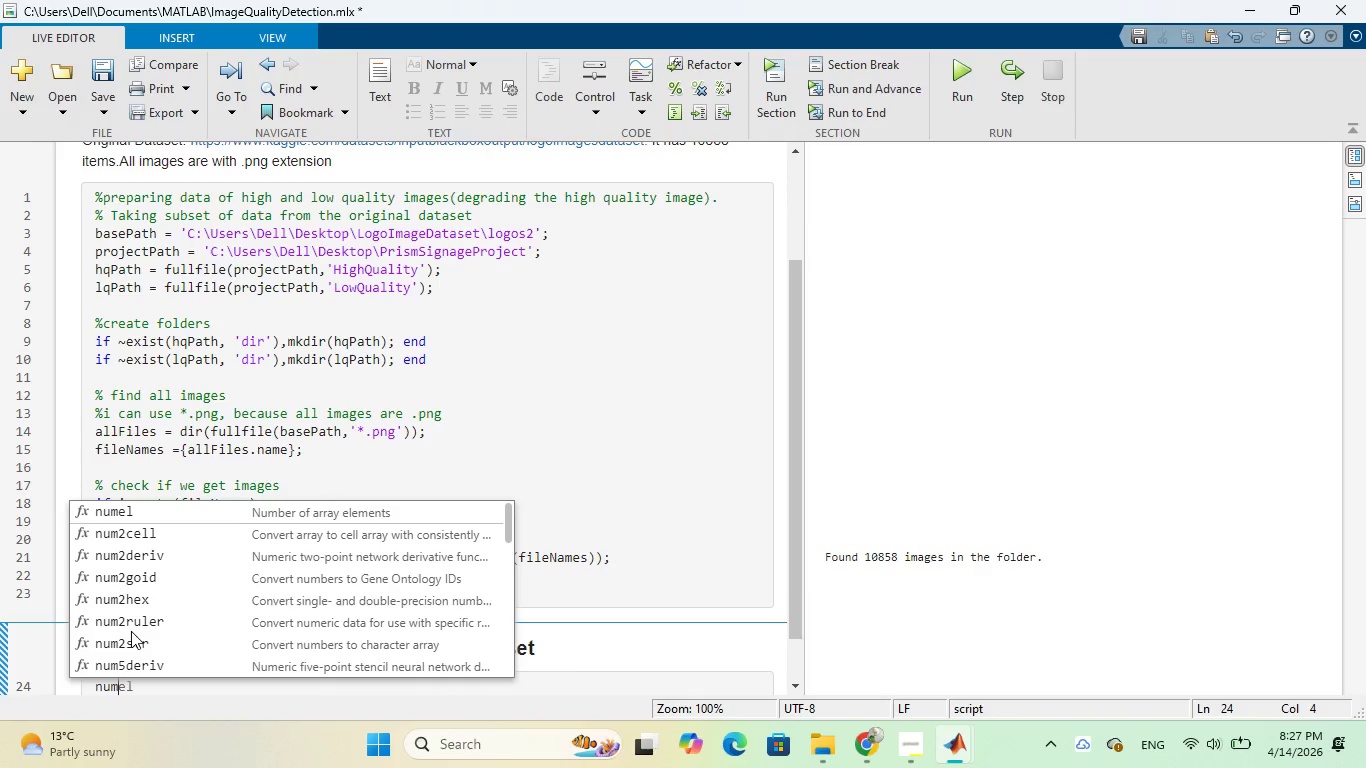 
type(TOsE)
key(Backspace)
key(Backspace)
type(Srlrct)
key(Backspace)
key(Backspace)
key(Backspace)
key(Backspace)
key(Backspace)
type(elect = )
 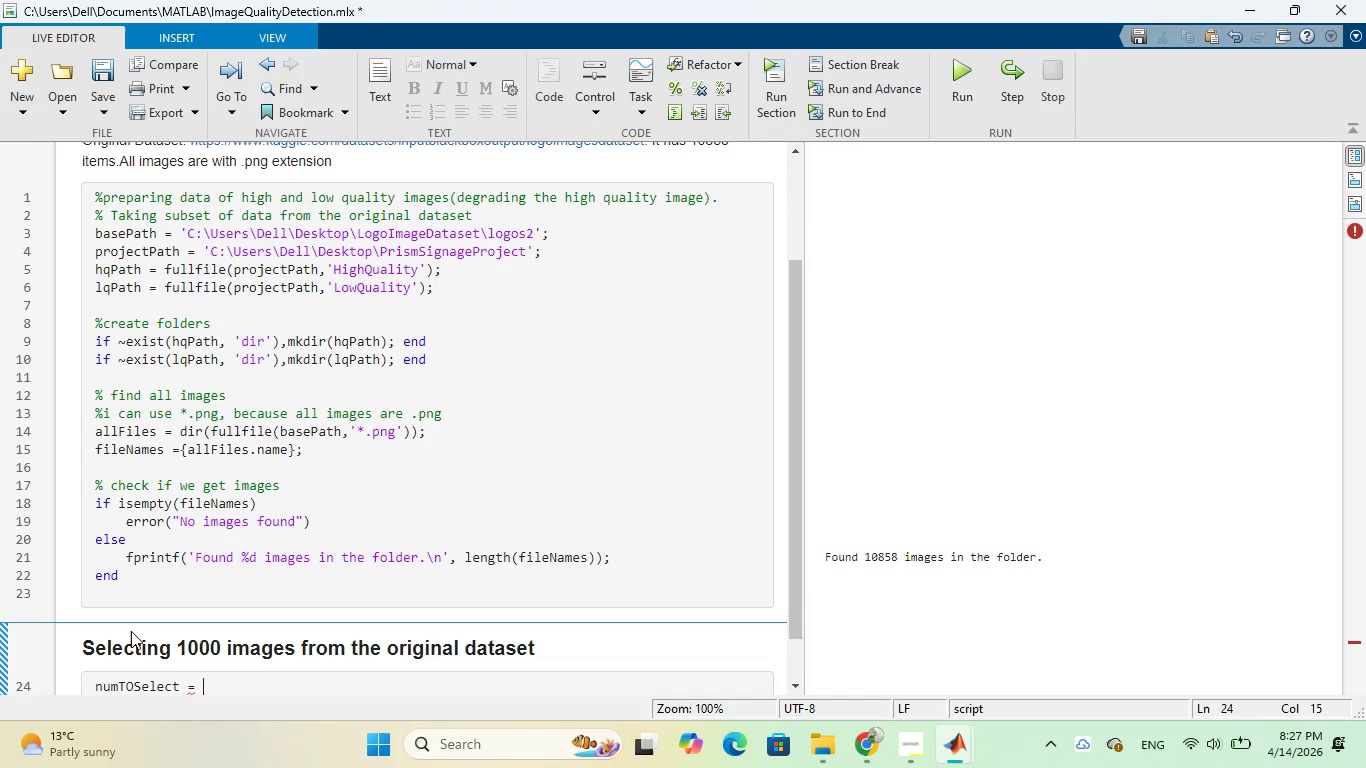 
type(min(1000)
 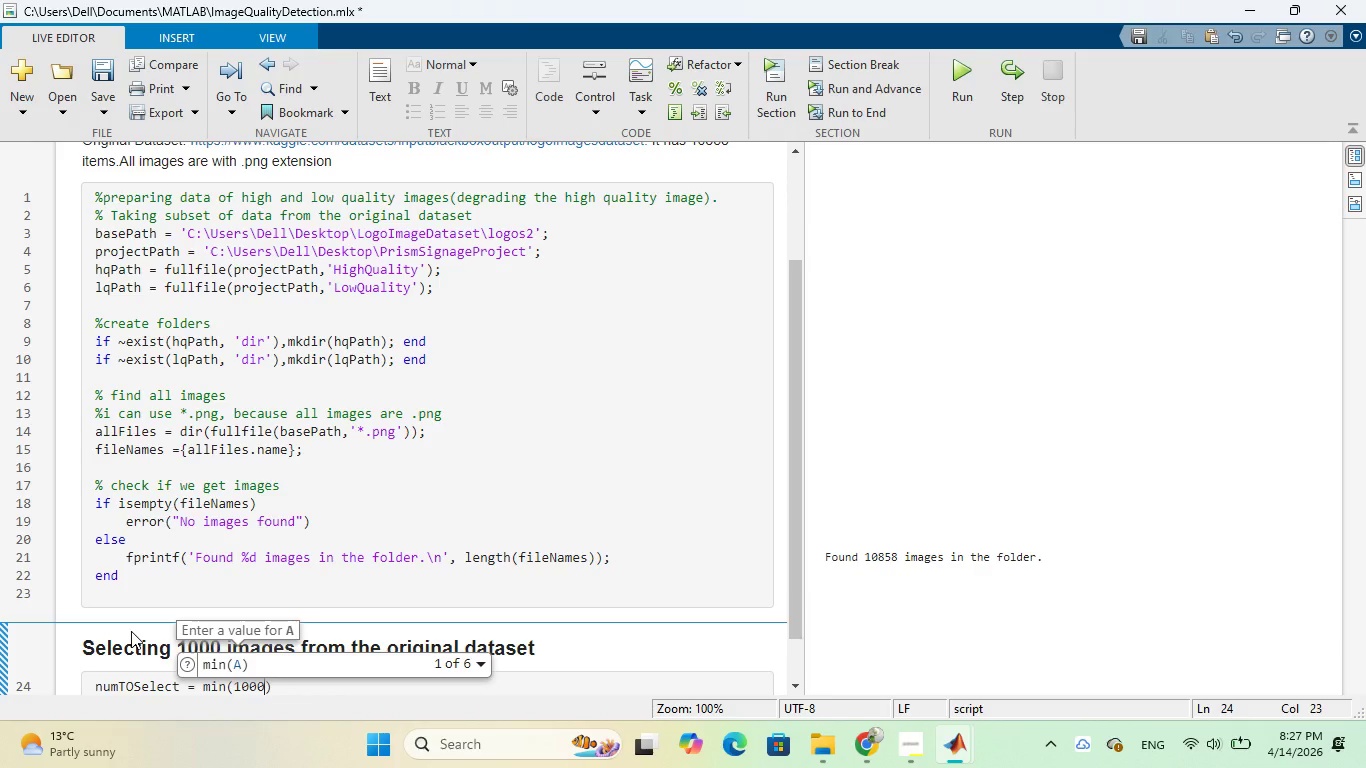 
type(, length)
 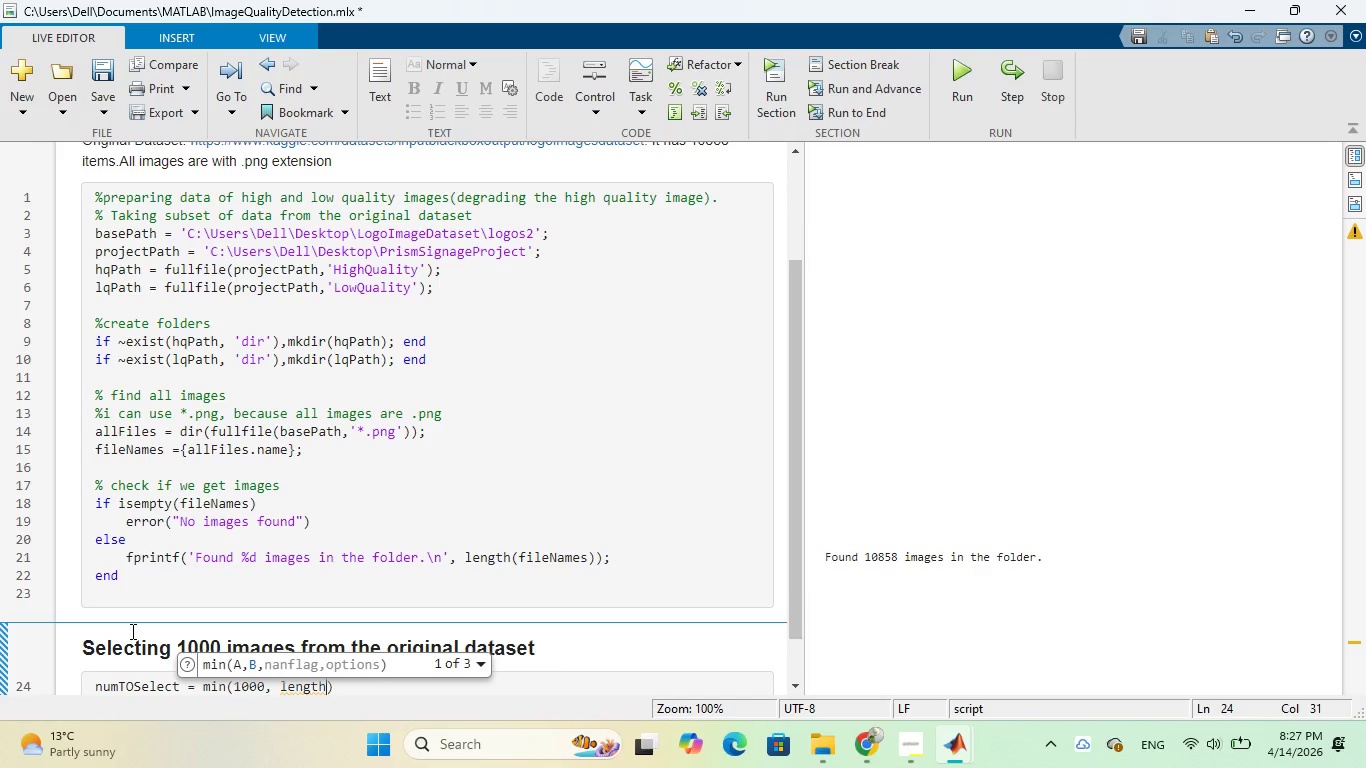 
wait(5.25)
 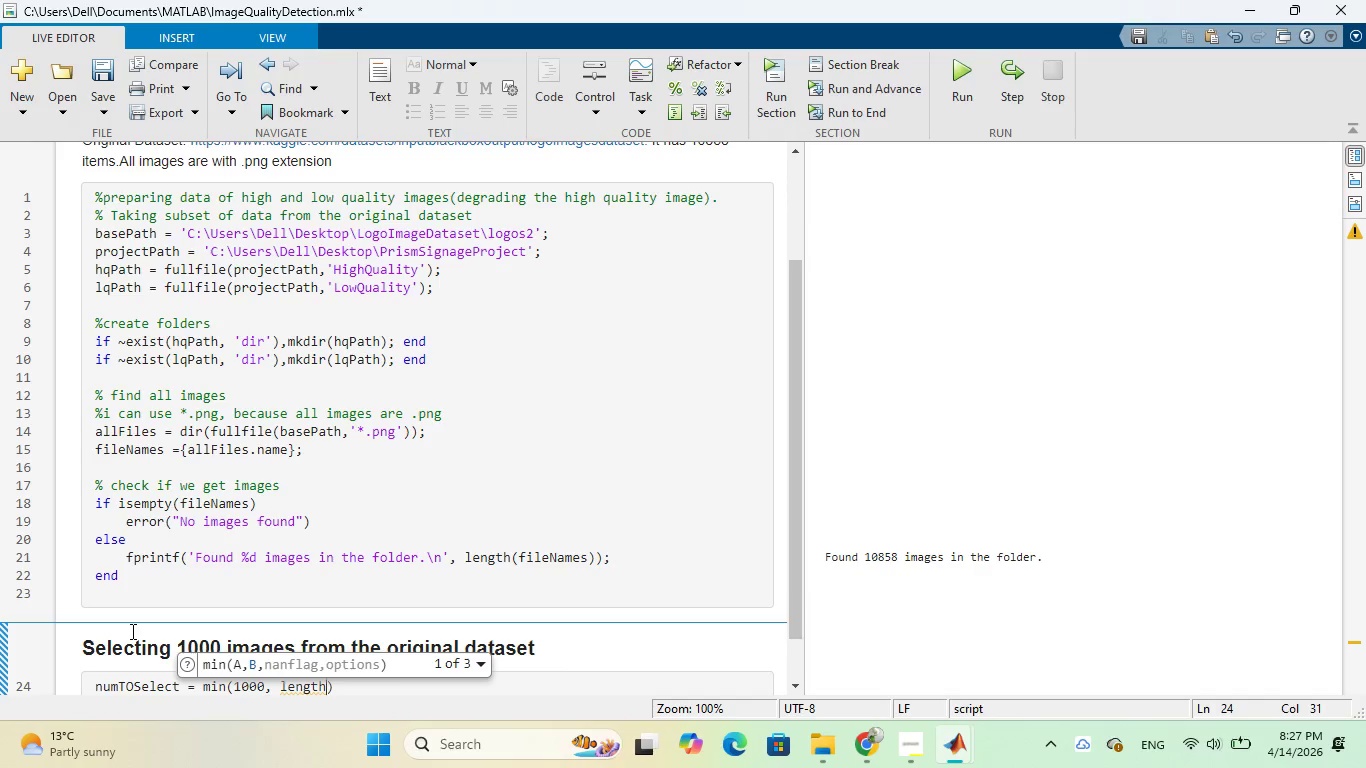 
key(Comma)
 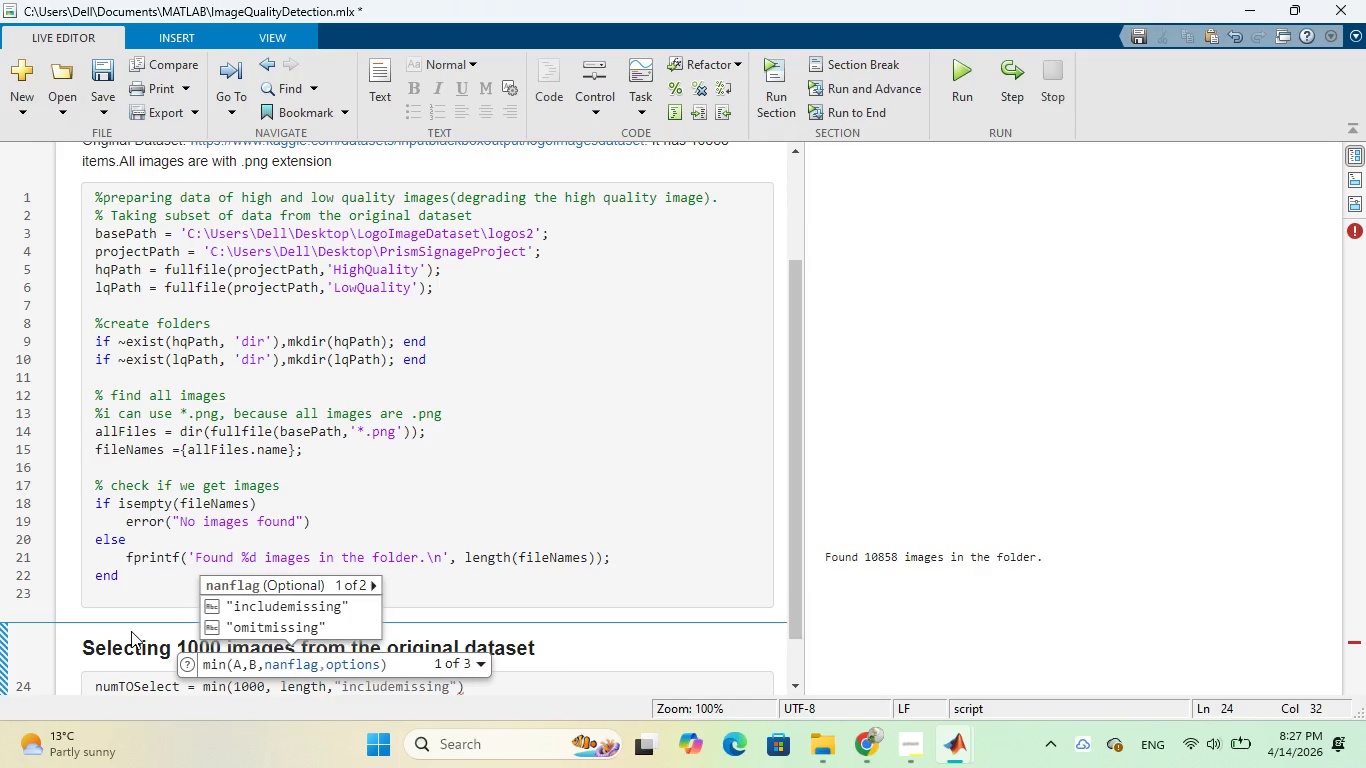 
key(Space)
 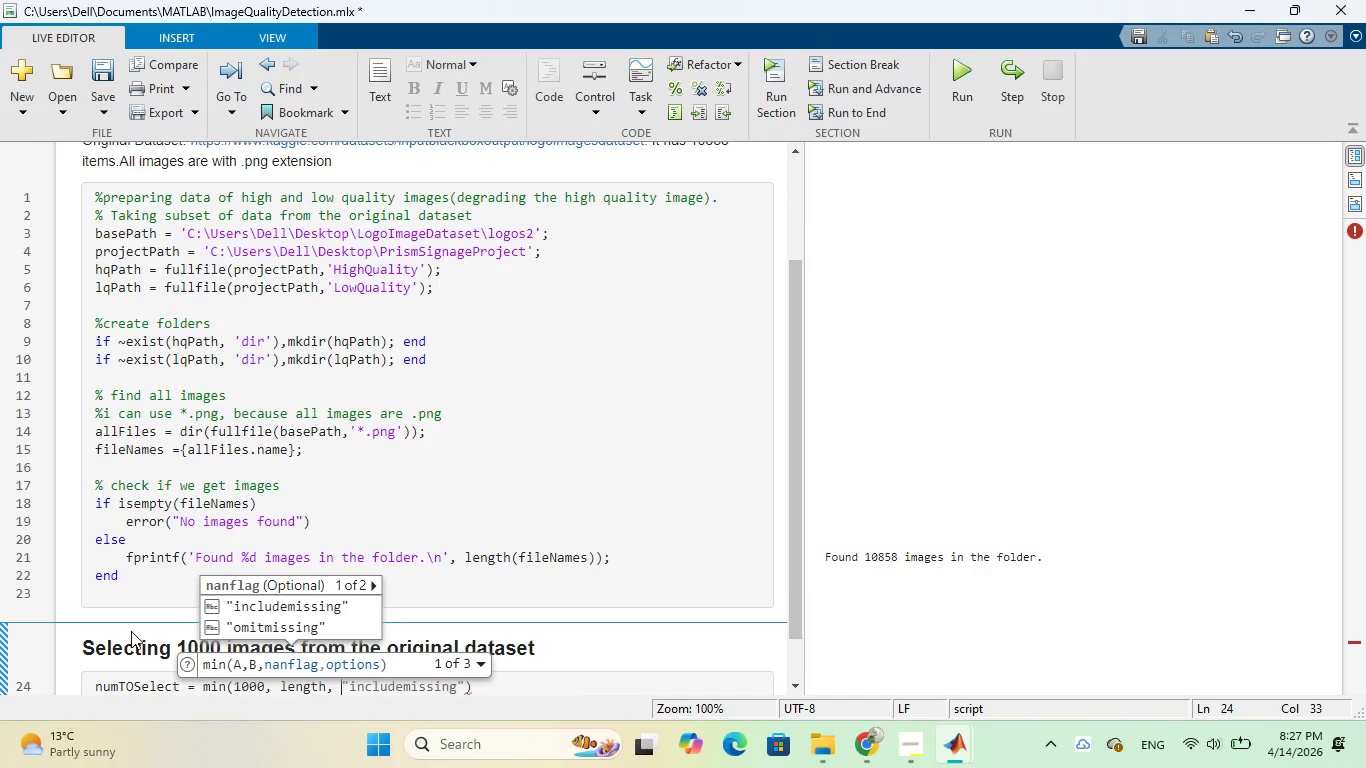 
wait(5.52)
 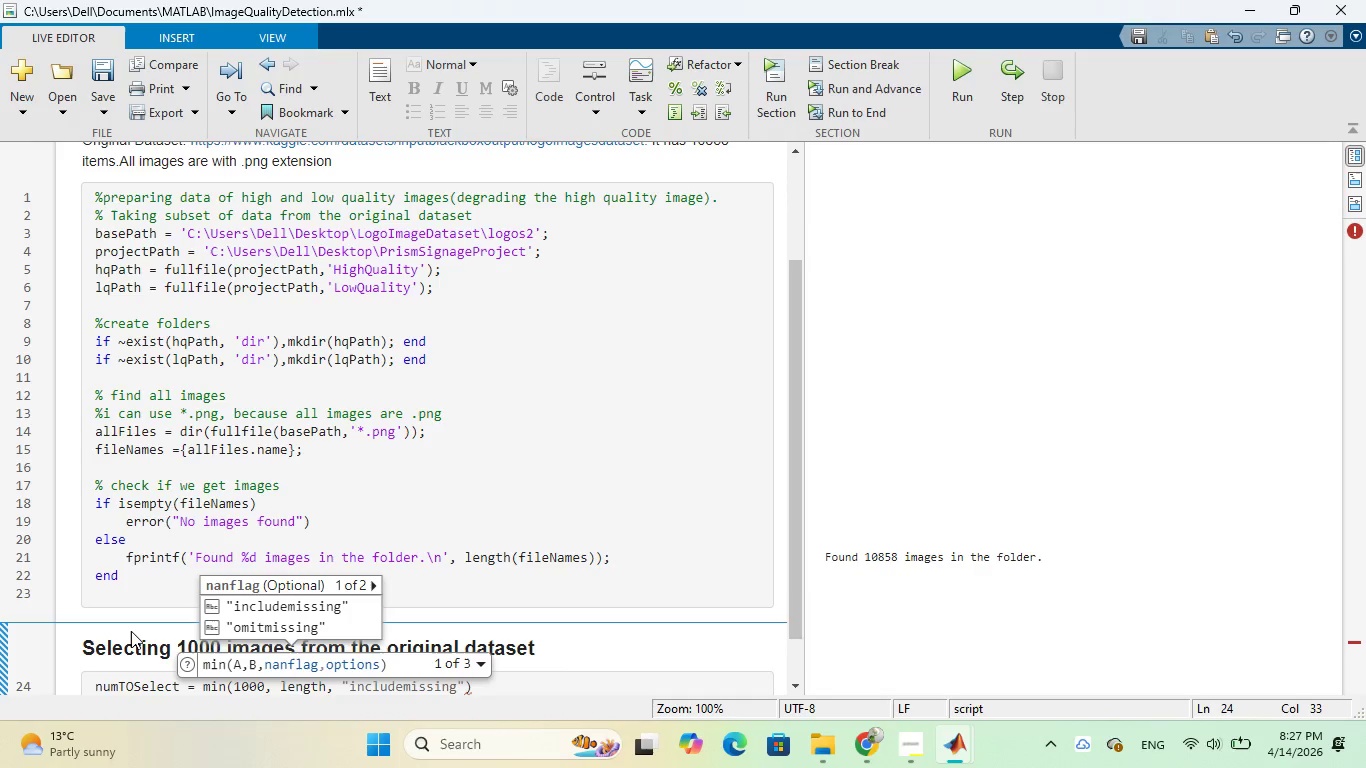 
key(Backspace)
 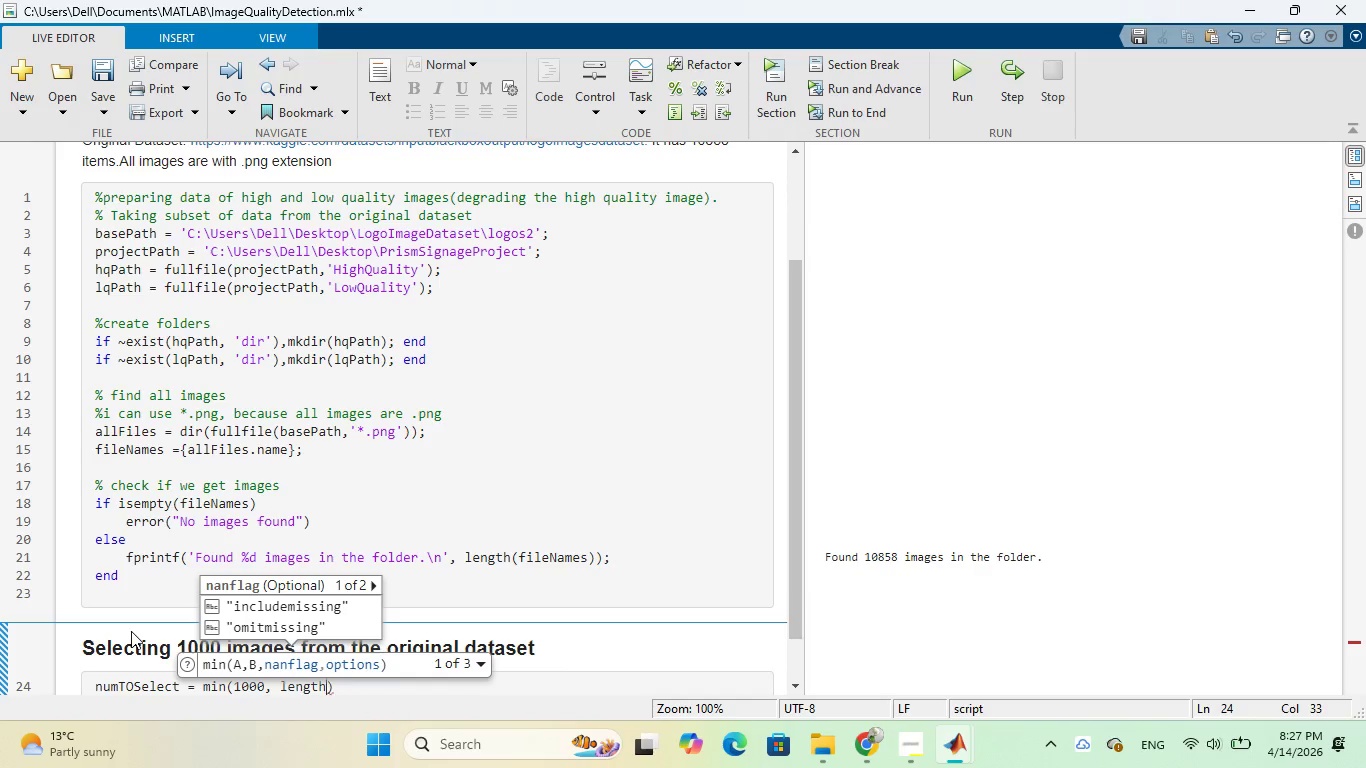 
key(Backspace)
 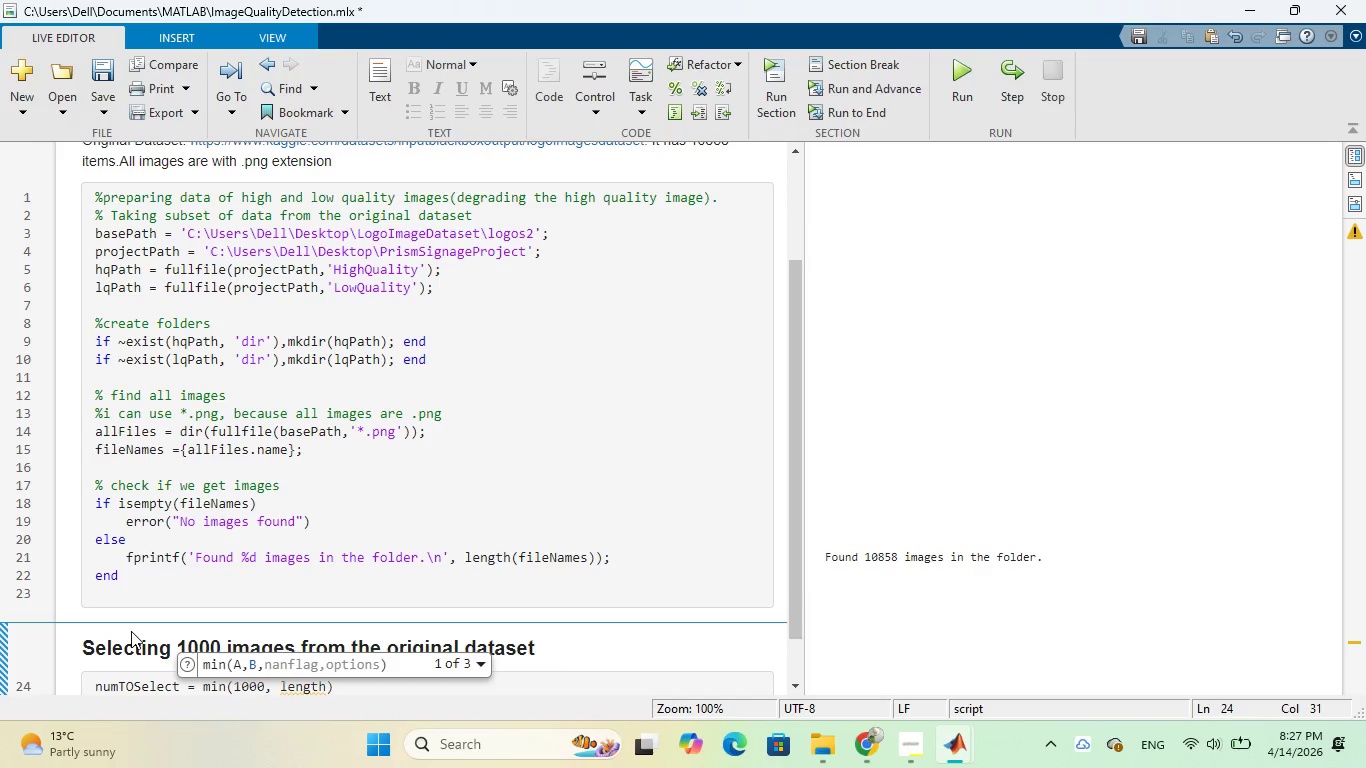 
key(Shift+9)
 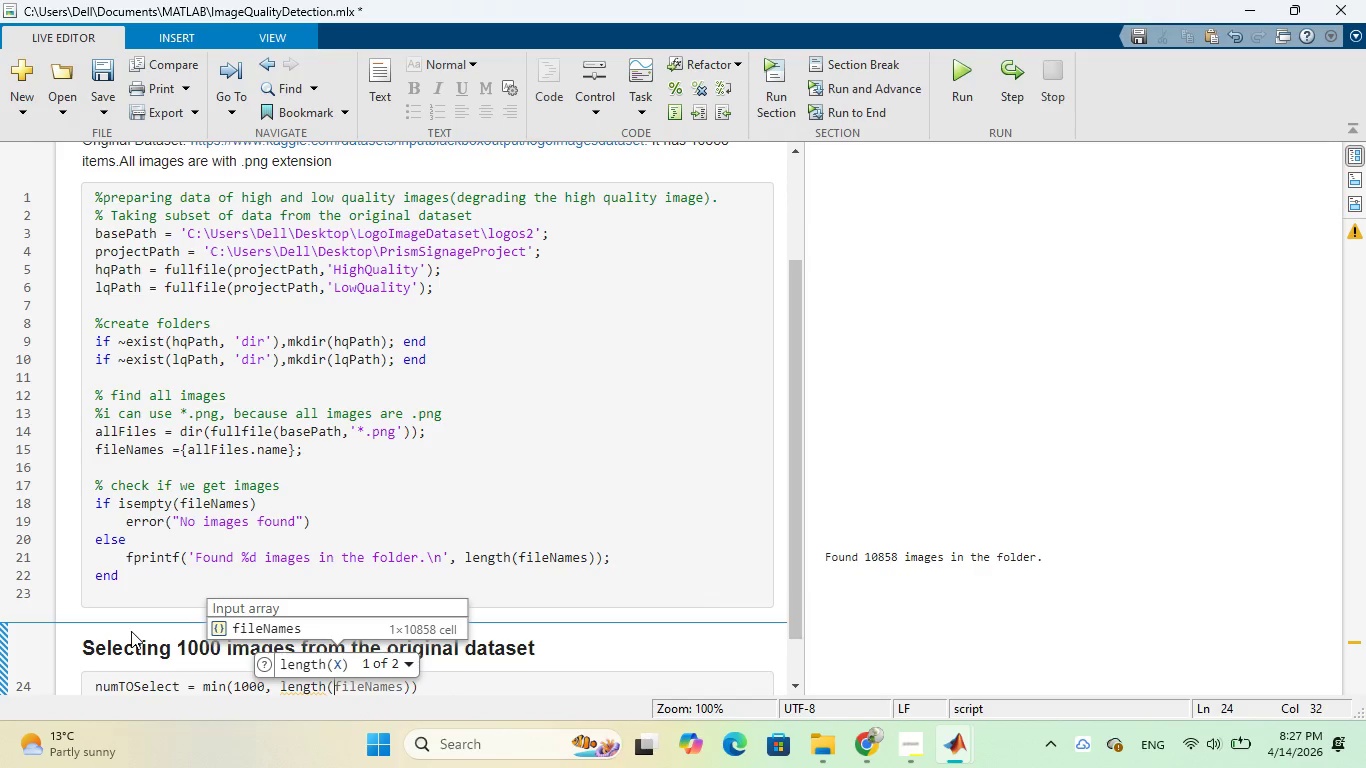 
key(Tab)
 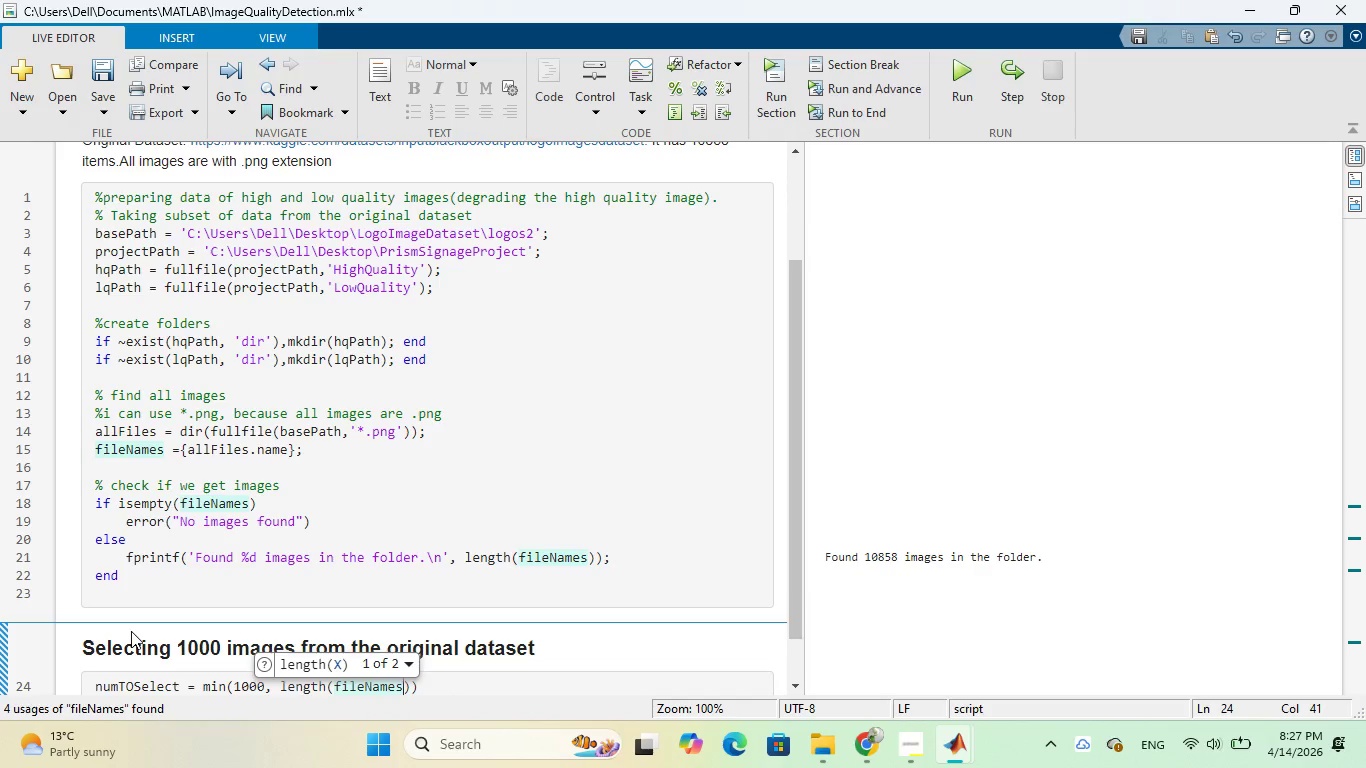 
key(ArrowRight)
 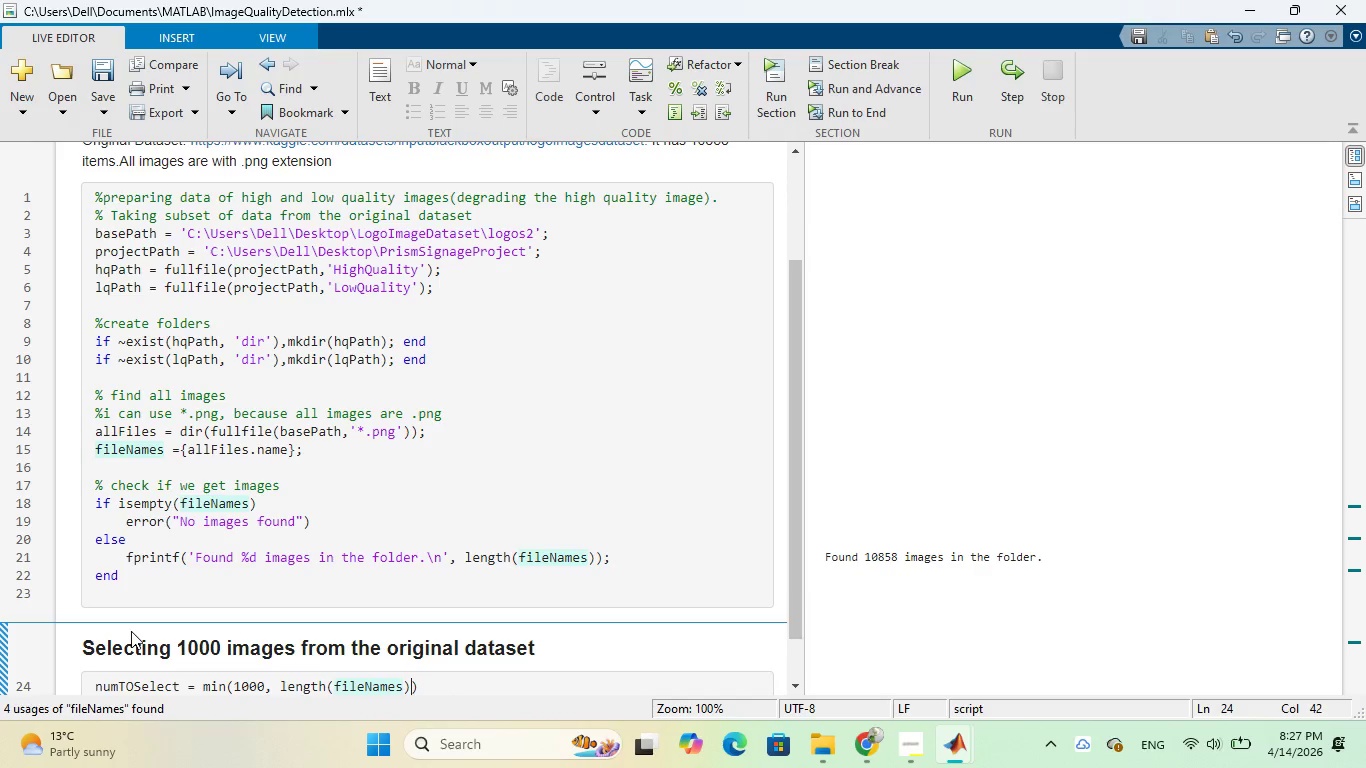 
key(ArrowRight)
 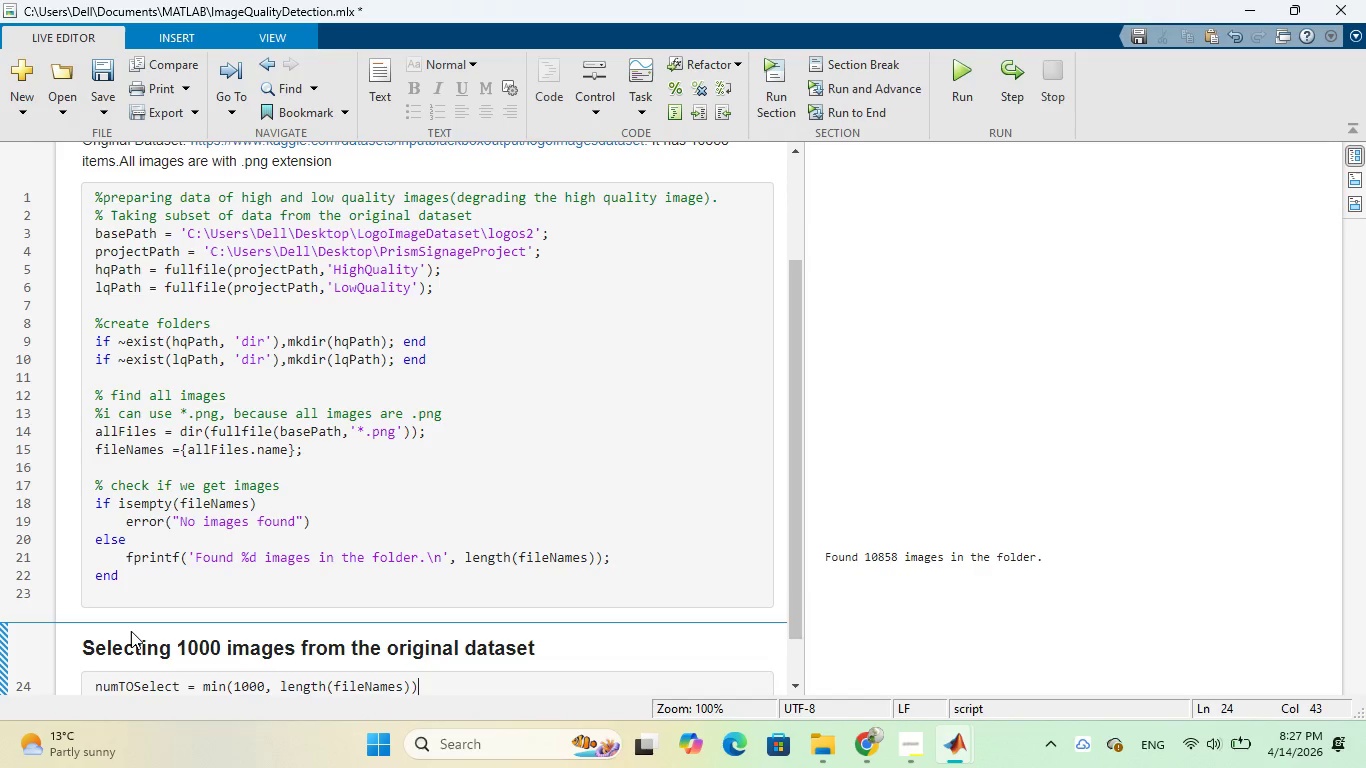 
wait(11.19)
 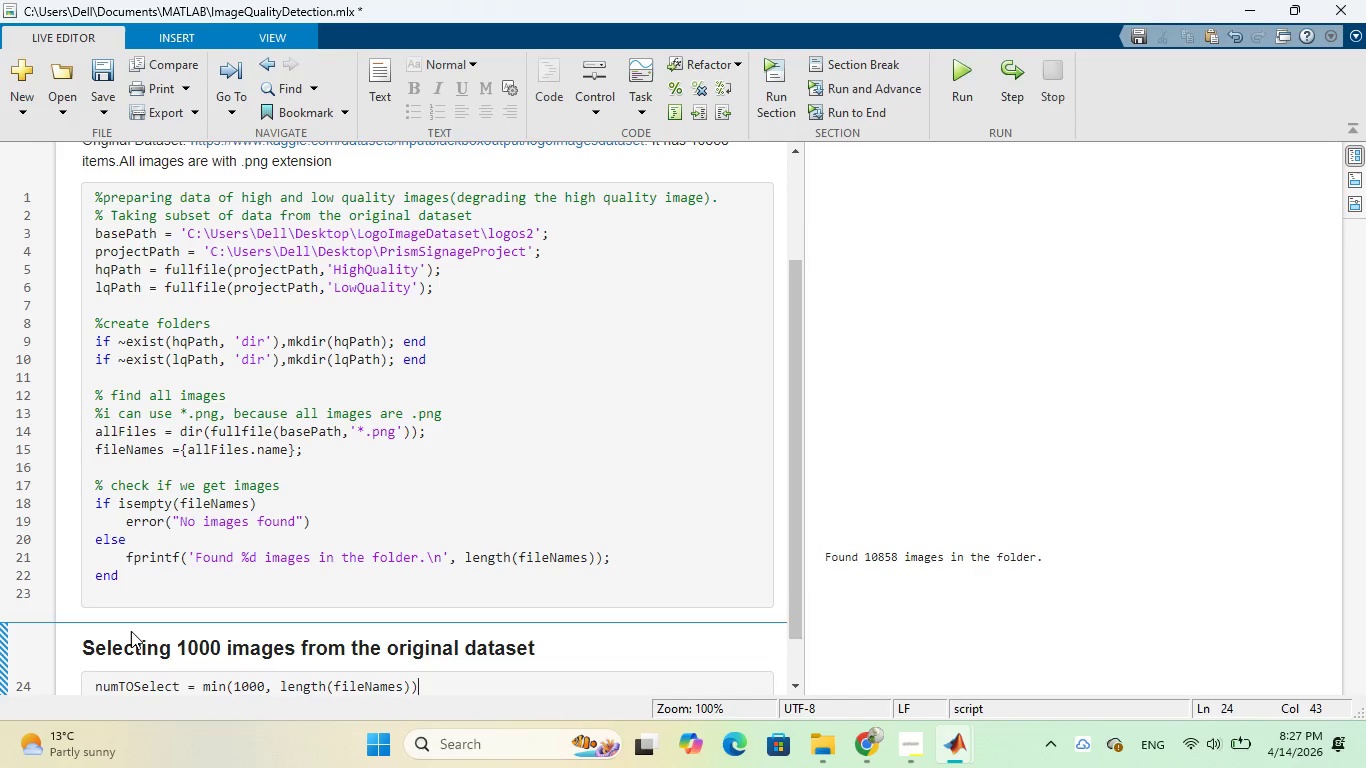 
key(Semicolon)
 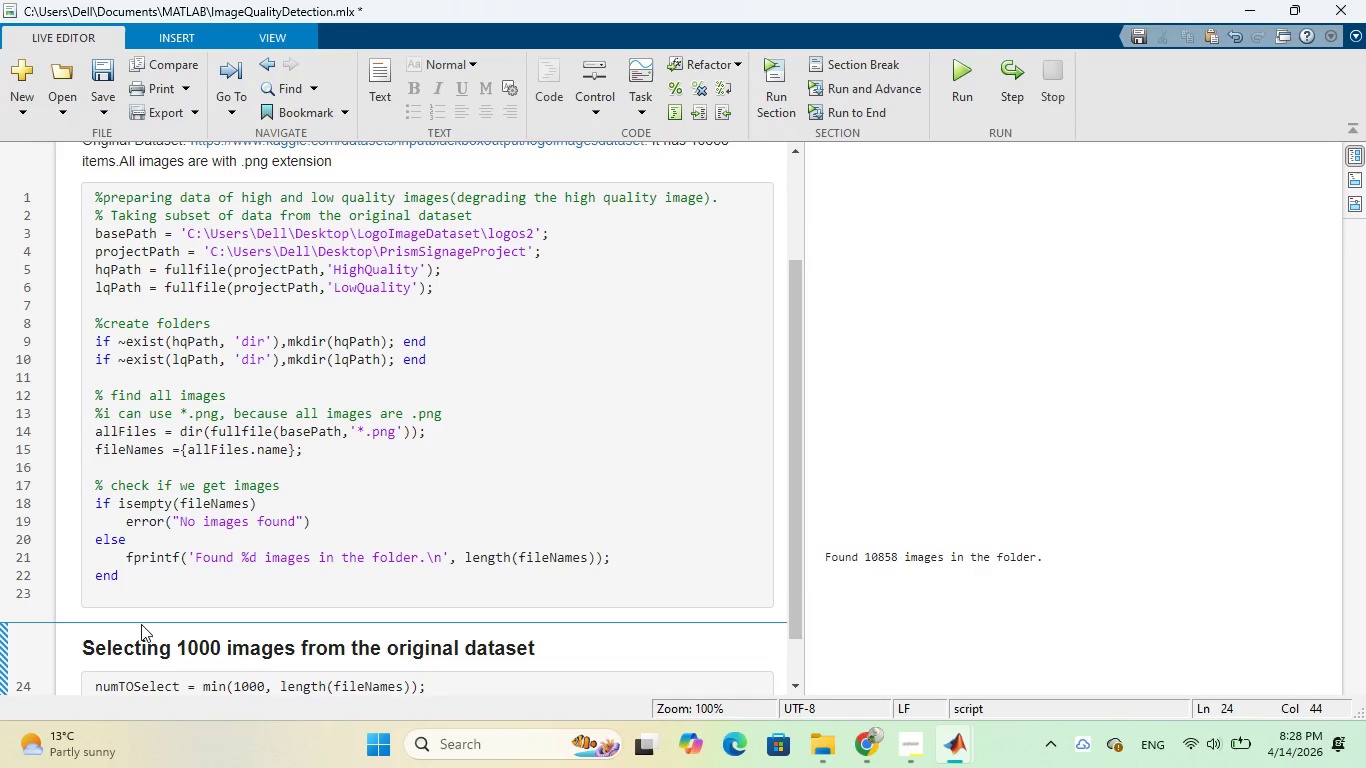 
key(Enter)
 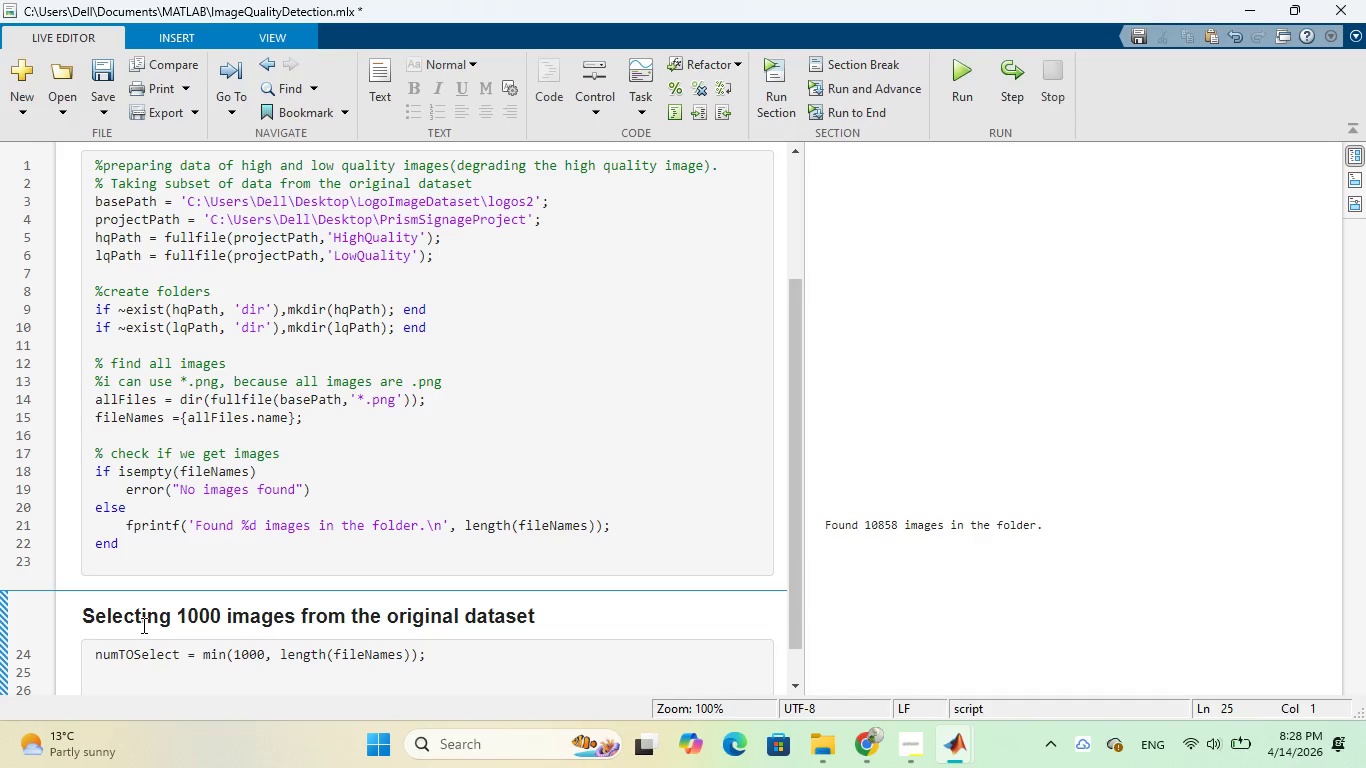 
wait(7.36)
 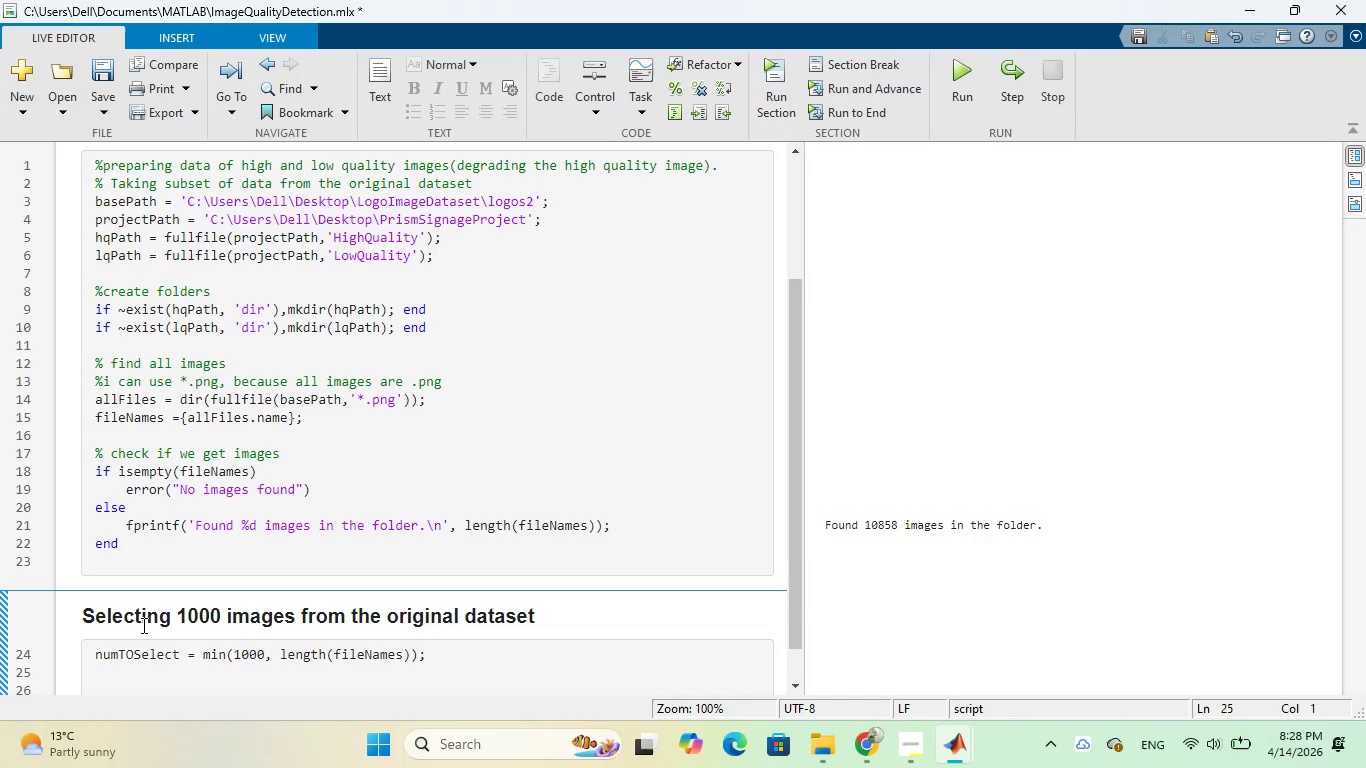 
type(randIn)
 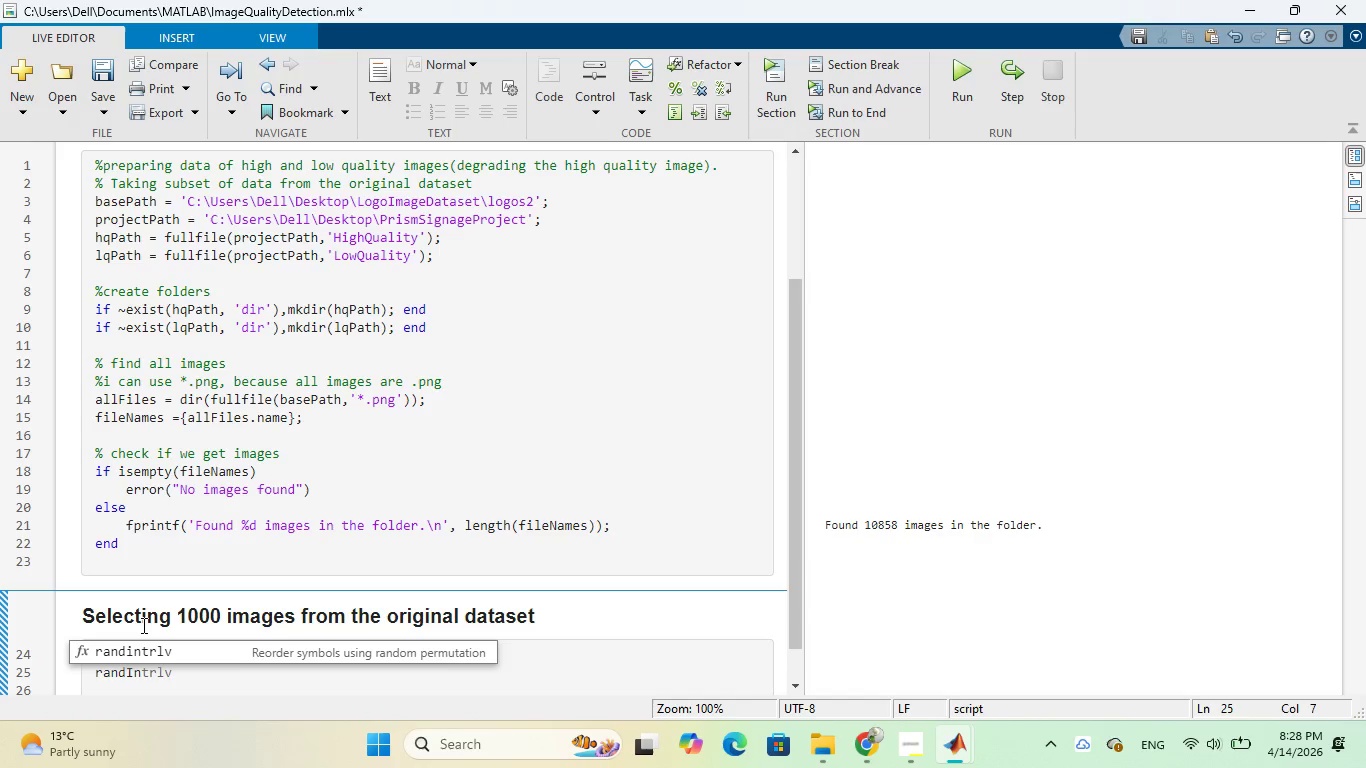 
key(Backspace)
type(dx = )
 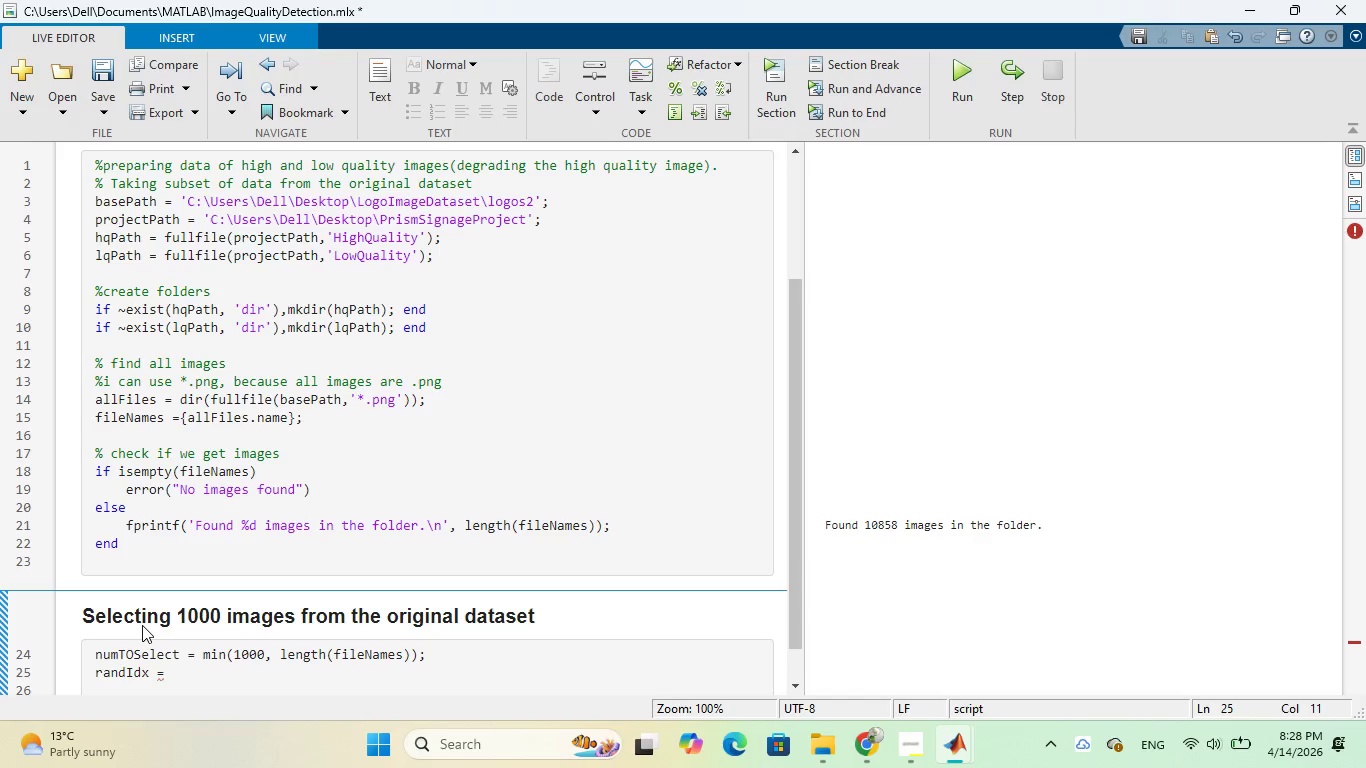 
wait(8.09)
 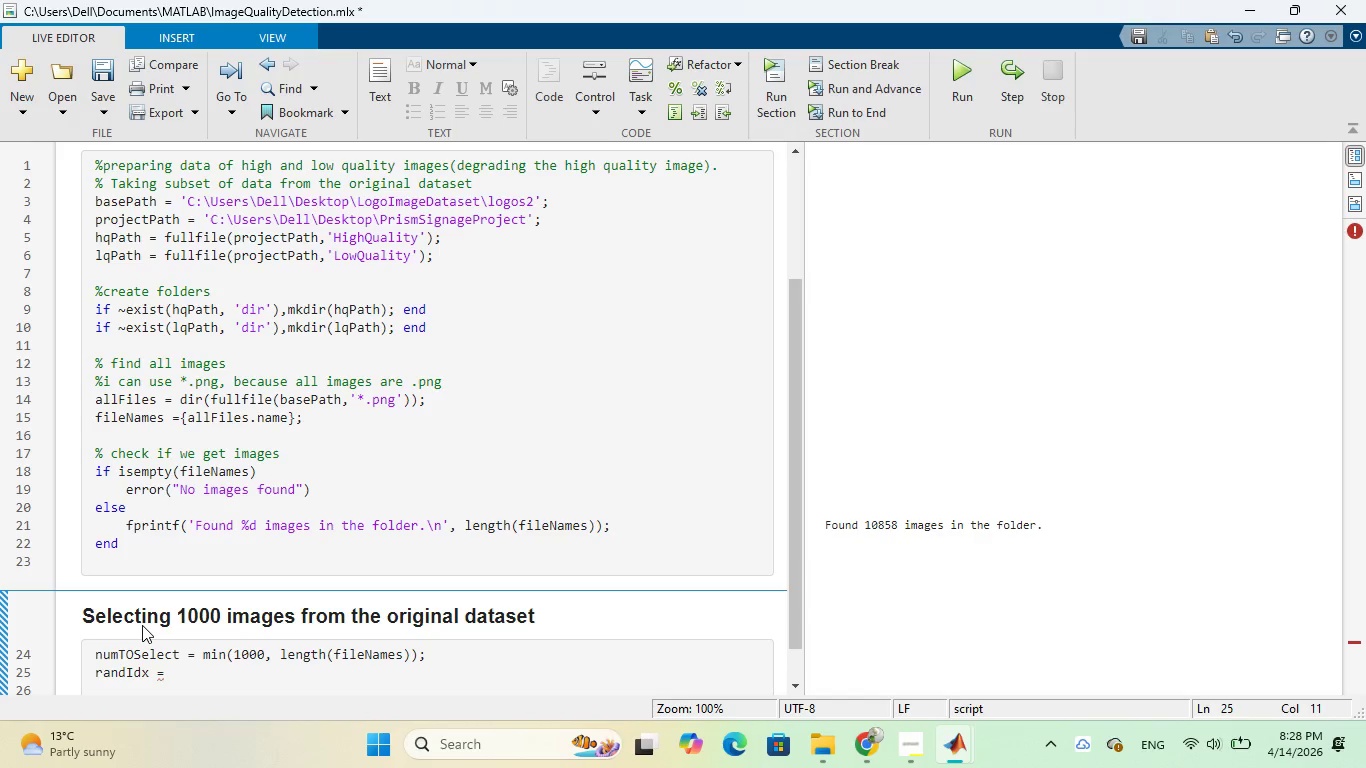 
type(randperm()
 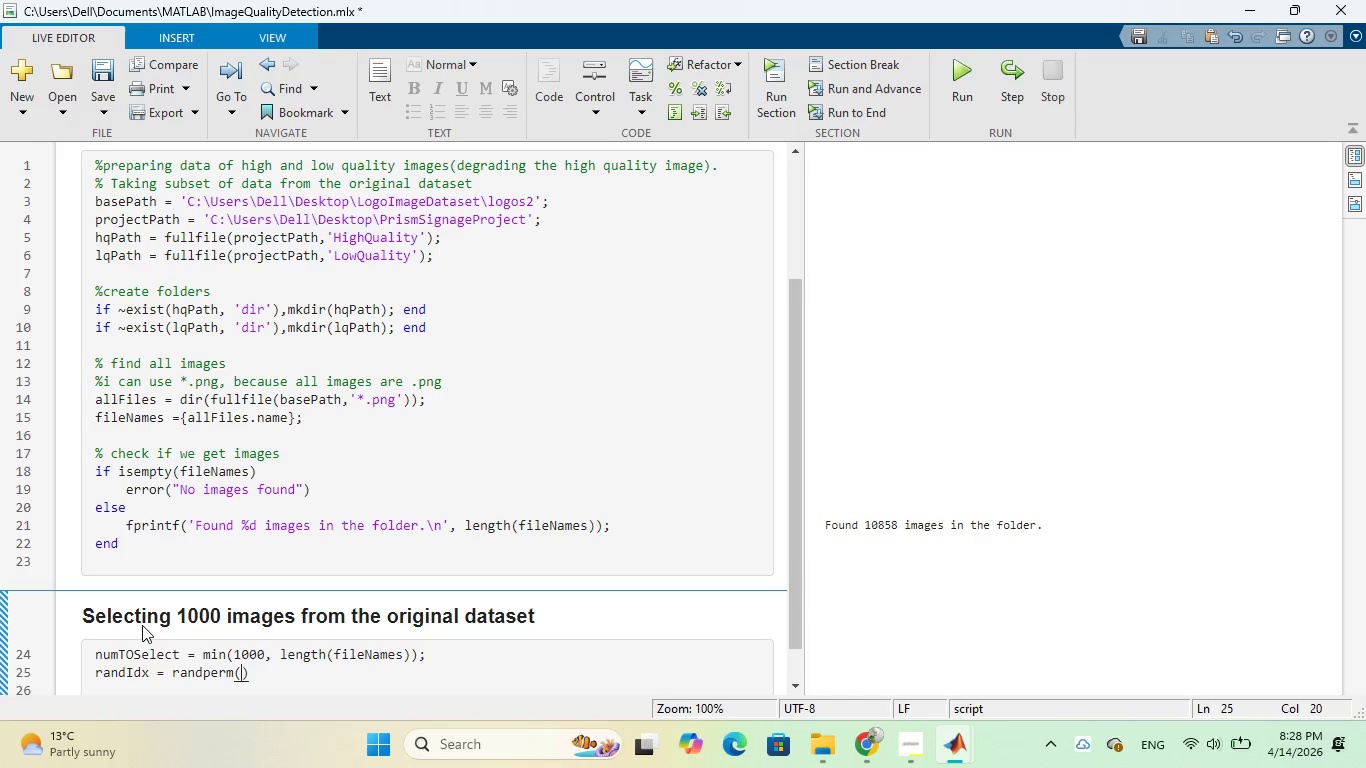 
type(lenth)
 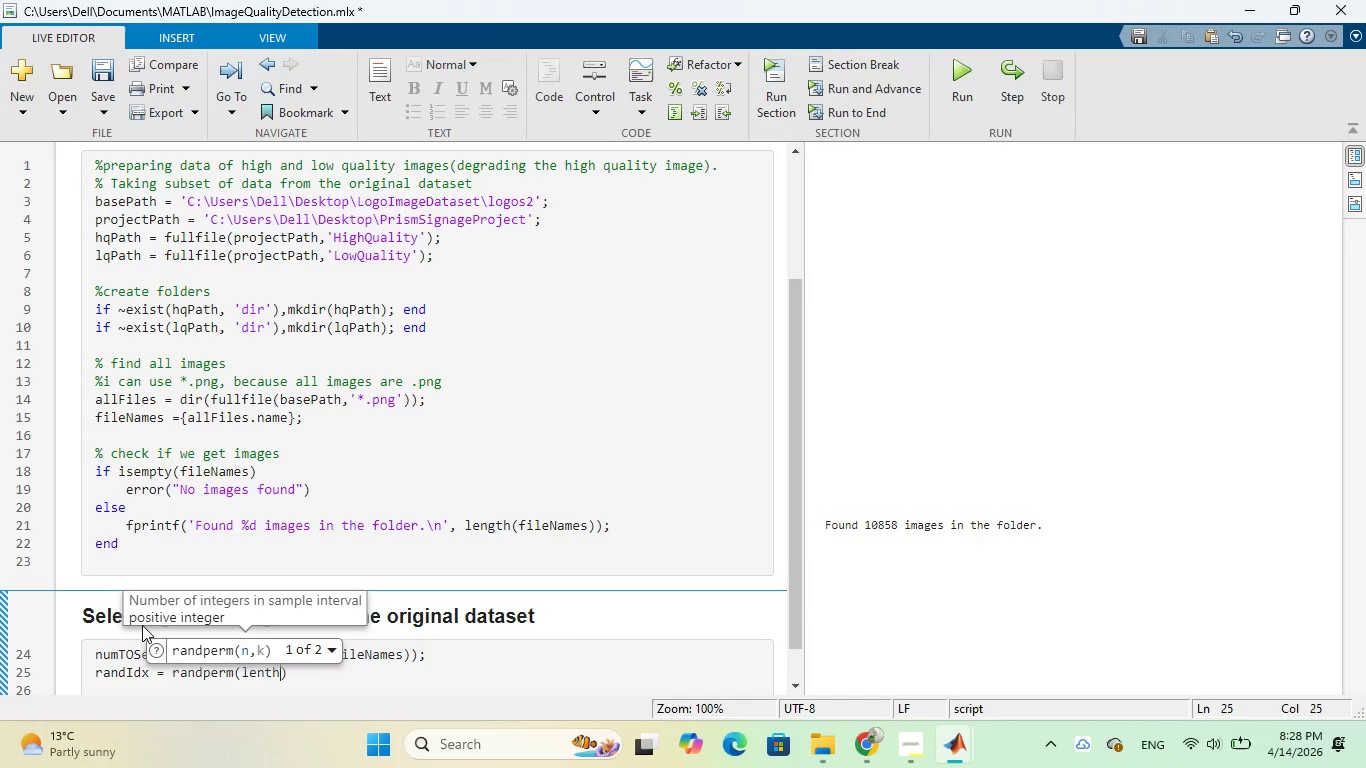 
key(Shift+Enter)
 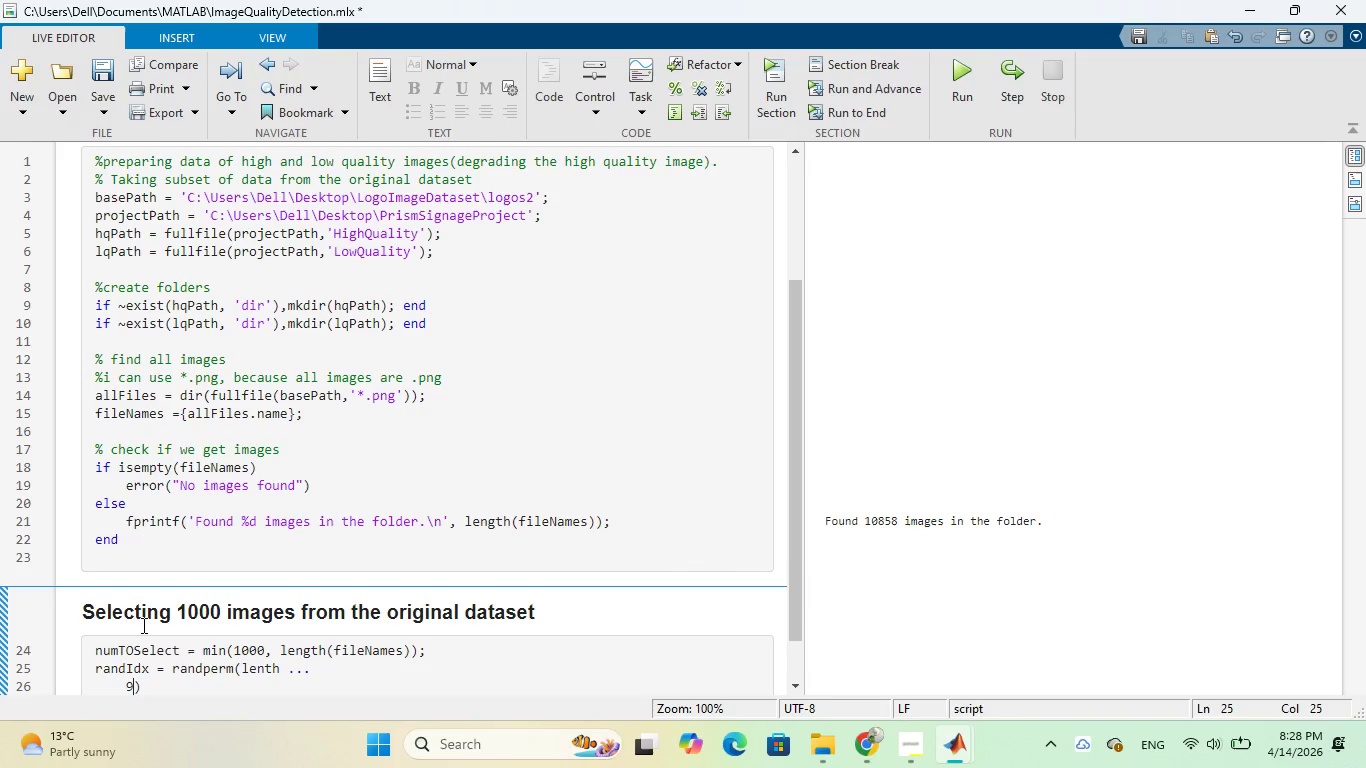 
key(9)
 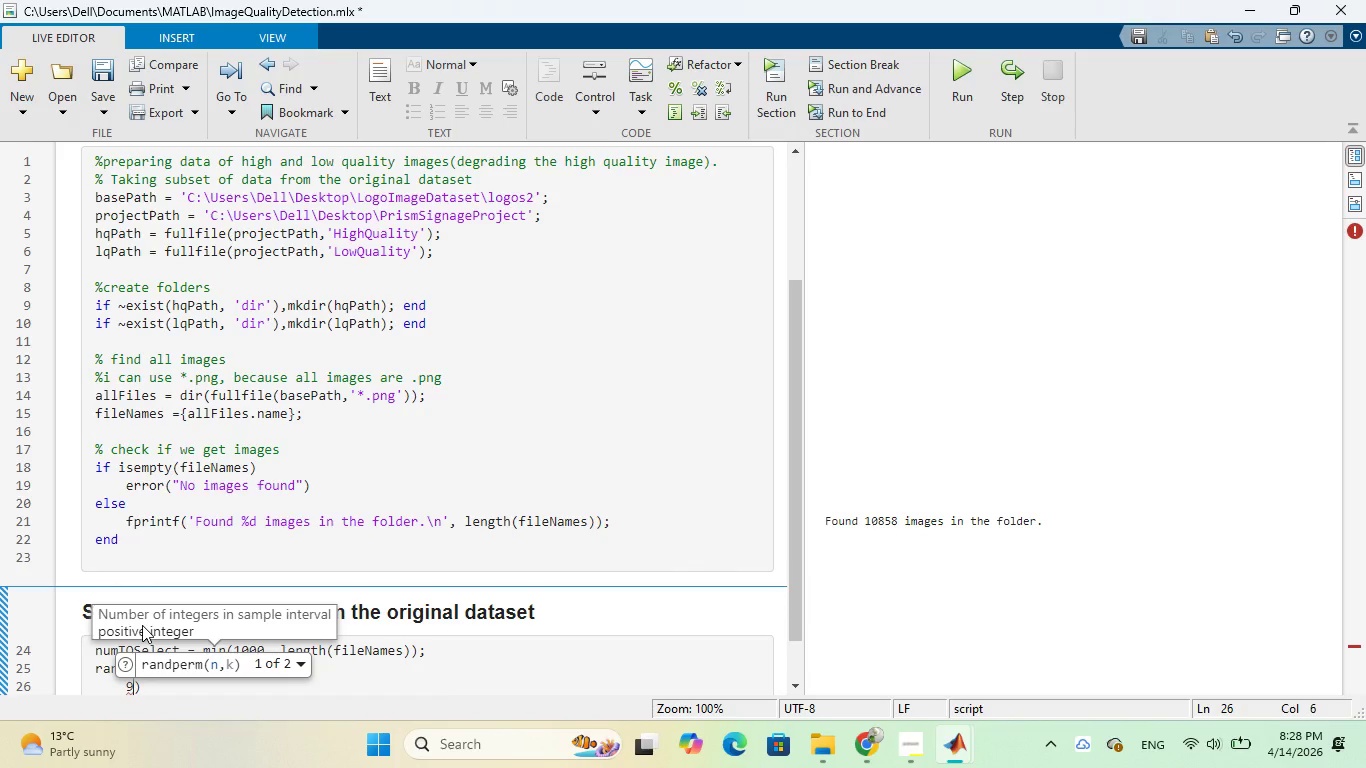 
key(Backspace)
 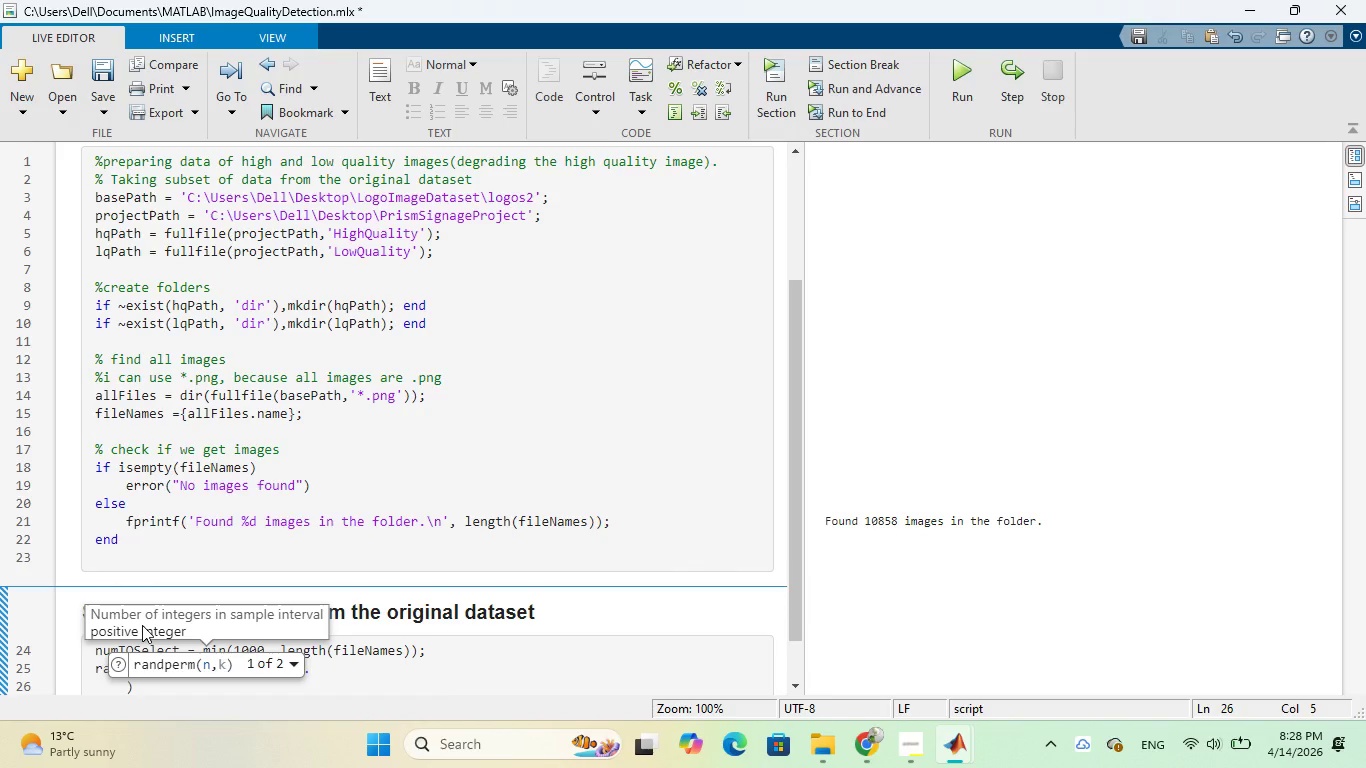 
key(Backspace)
 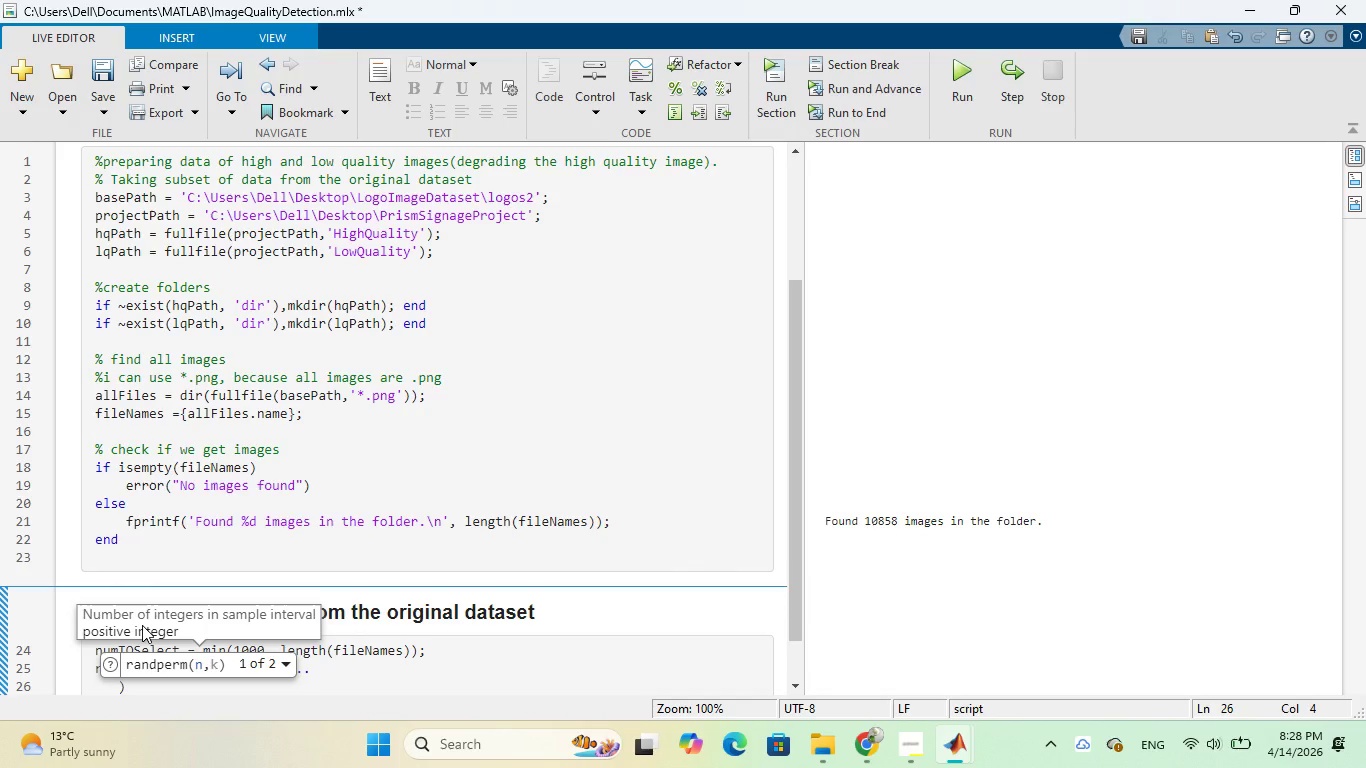 
key(Backspace)
 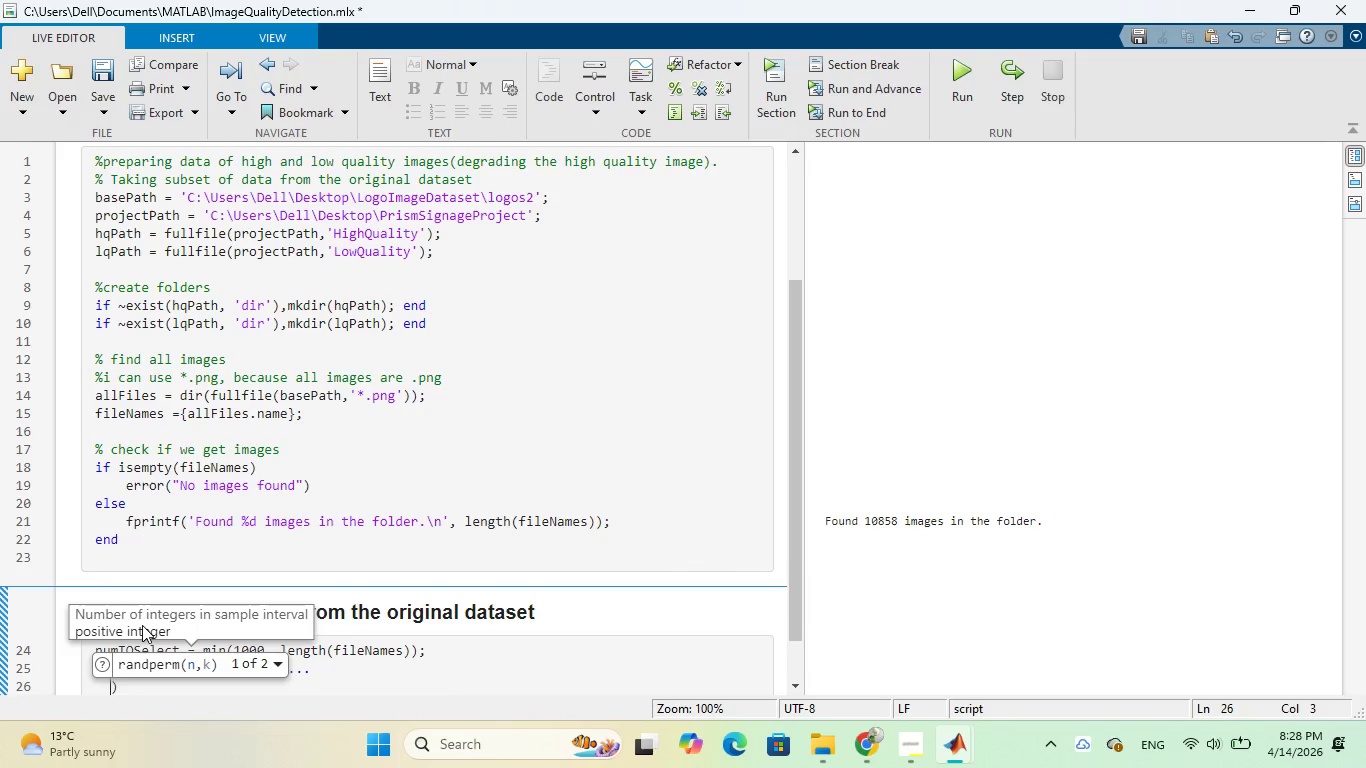 
key(Backspace)
 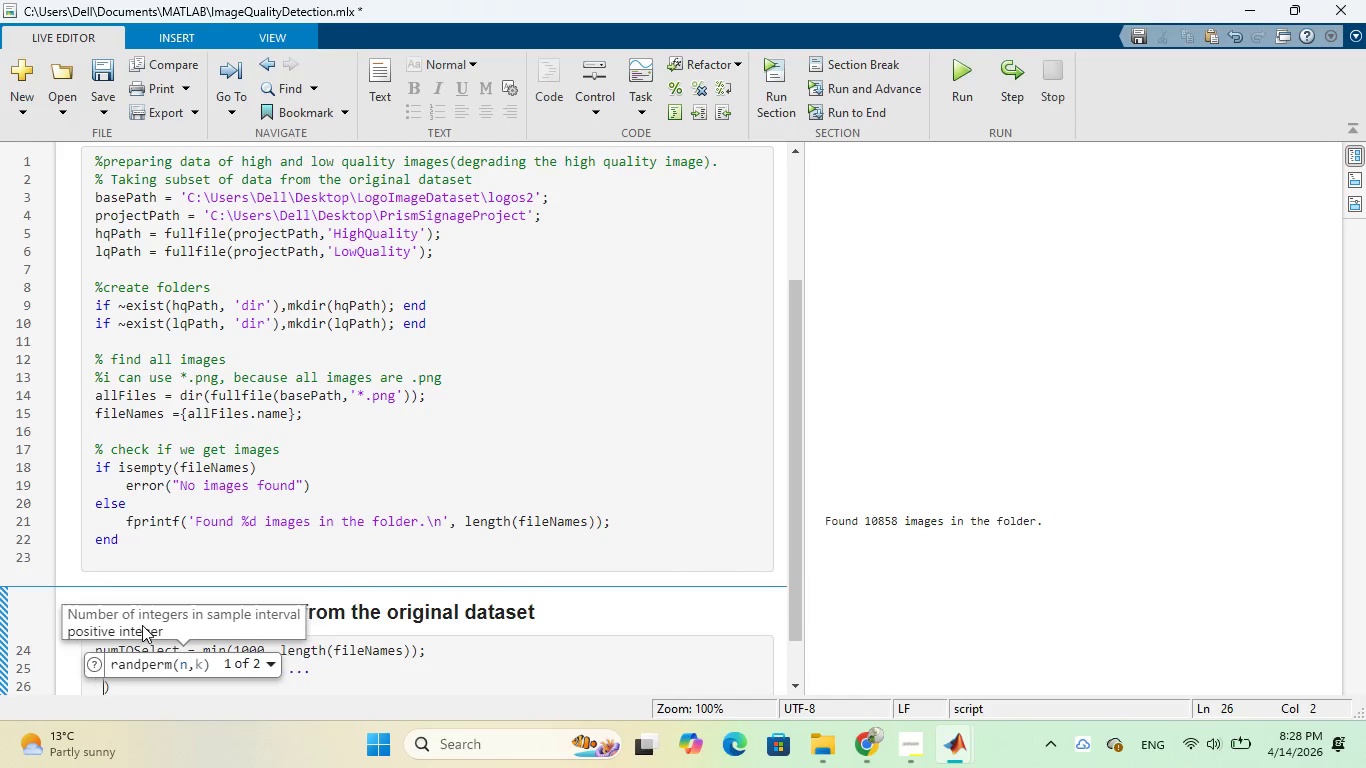 
key(Backspace)
 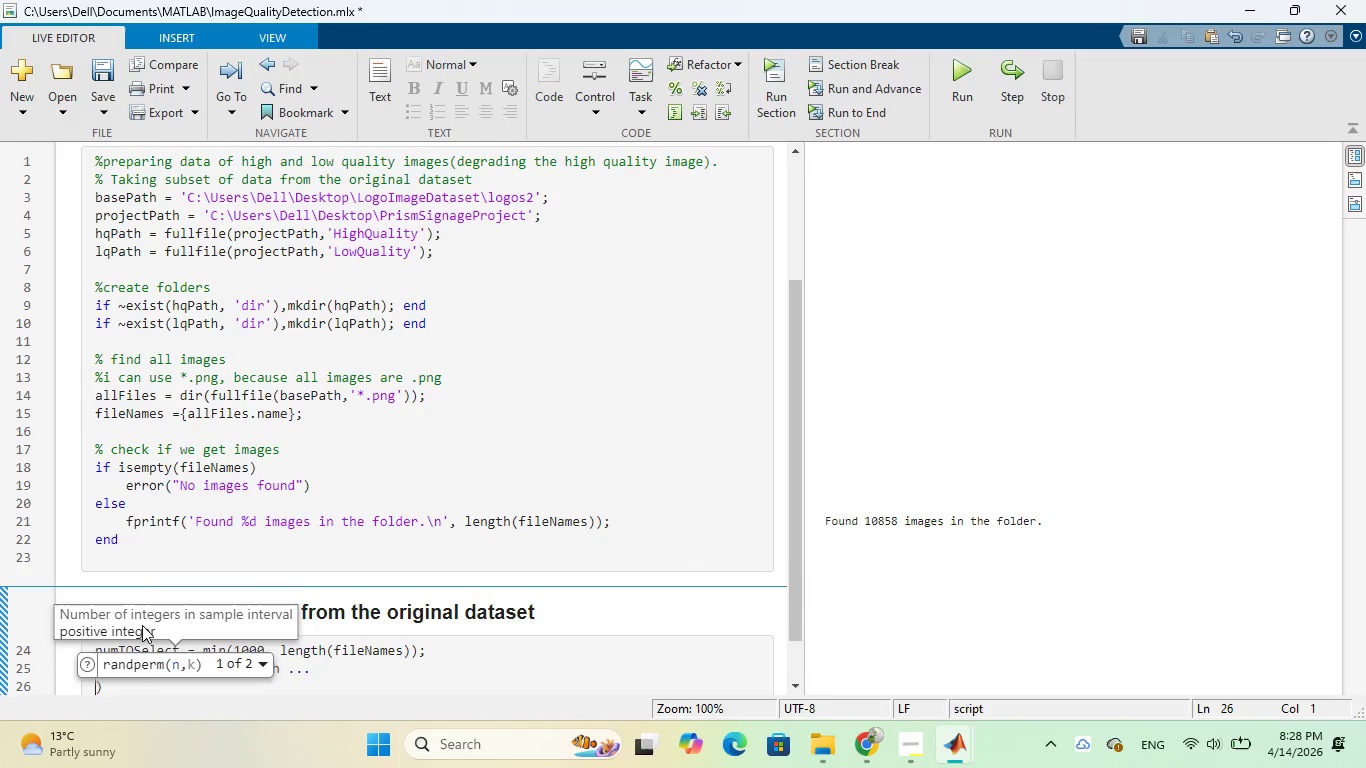 
key(Backspace)
 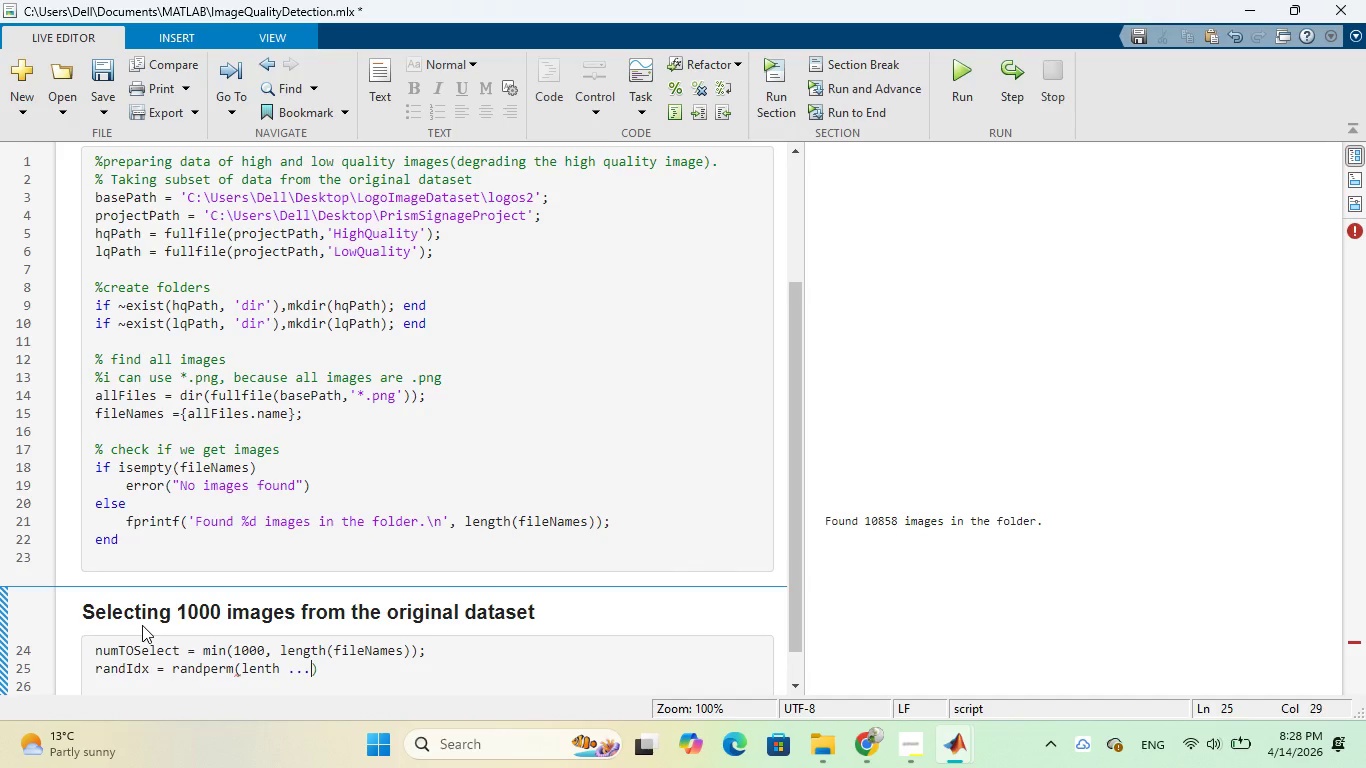 
key(Backspace)
 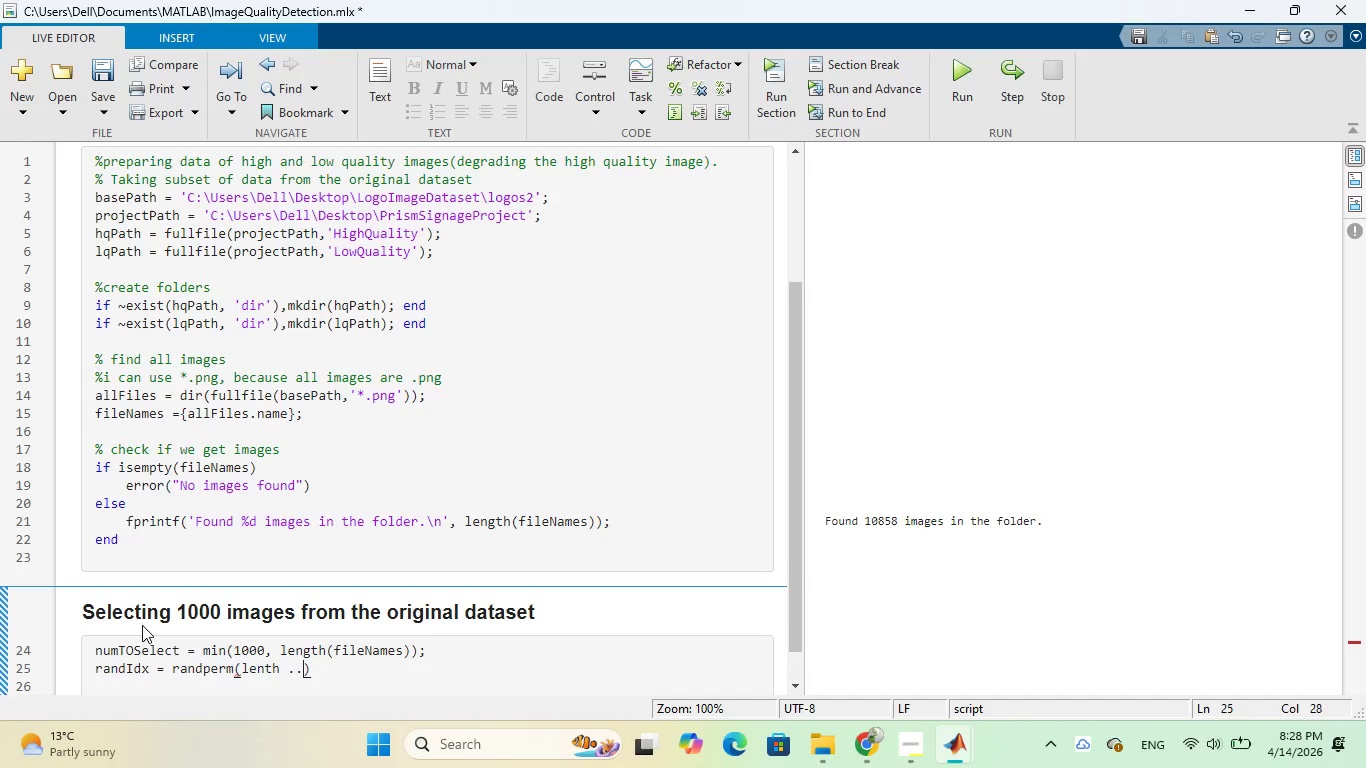 
key(Backspace)
 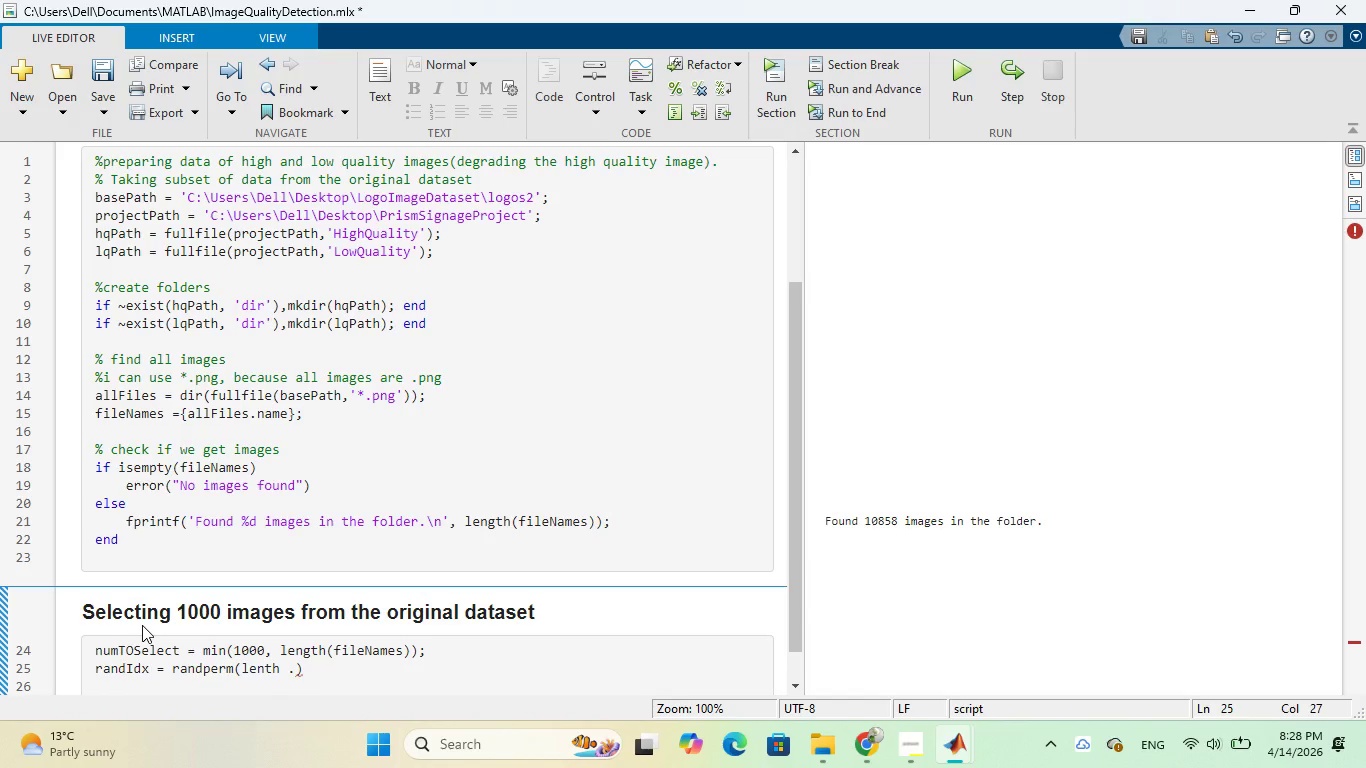 
key(Backspace)
key(Backspace)
key(Backspace)
key(Backspace)
type(gth()
 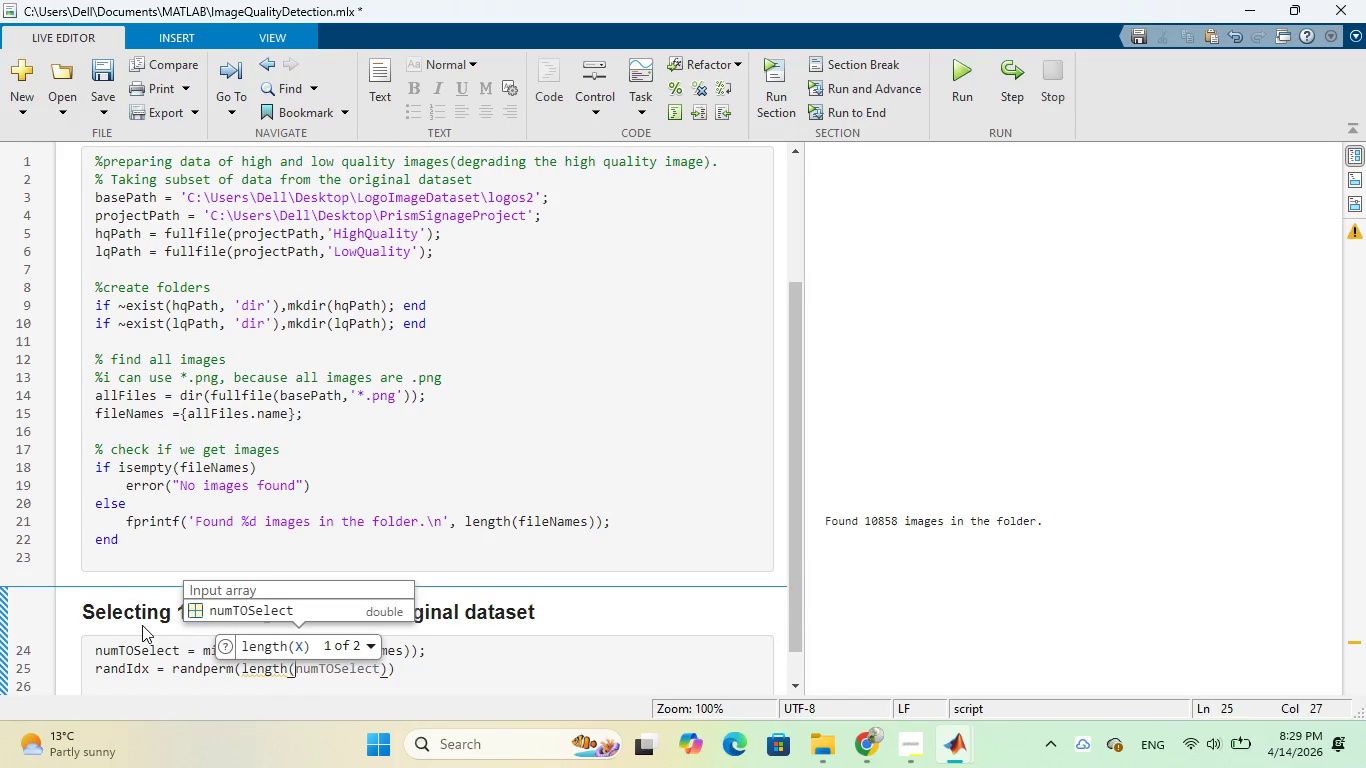 
wait(5.95)
 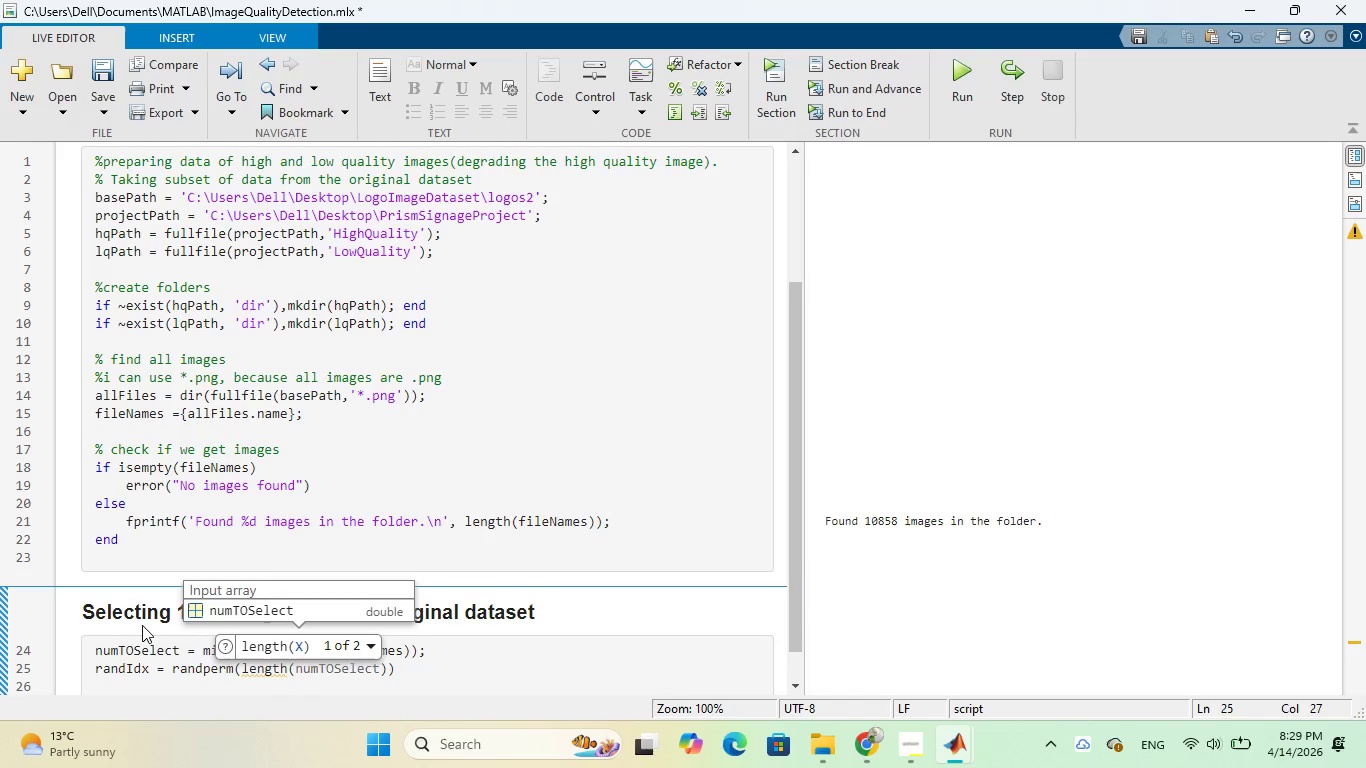 
key(F)
 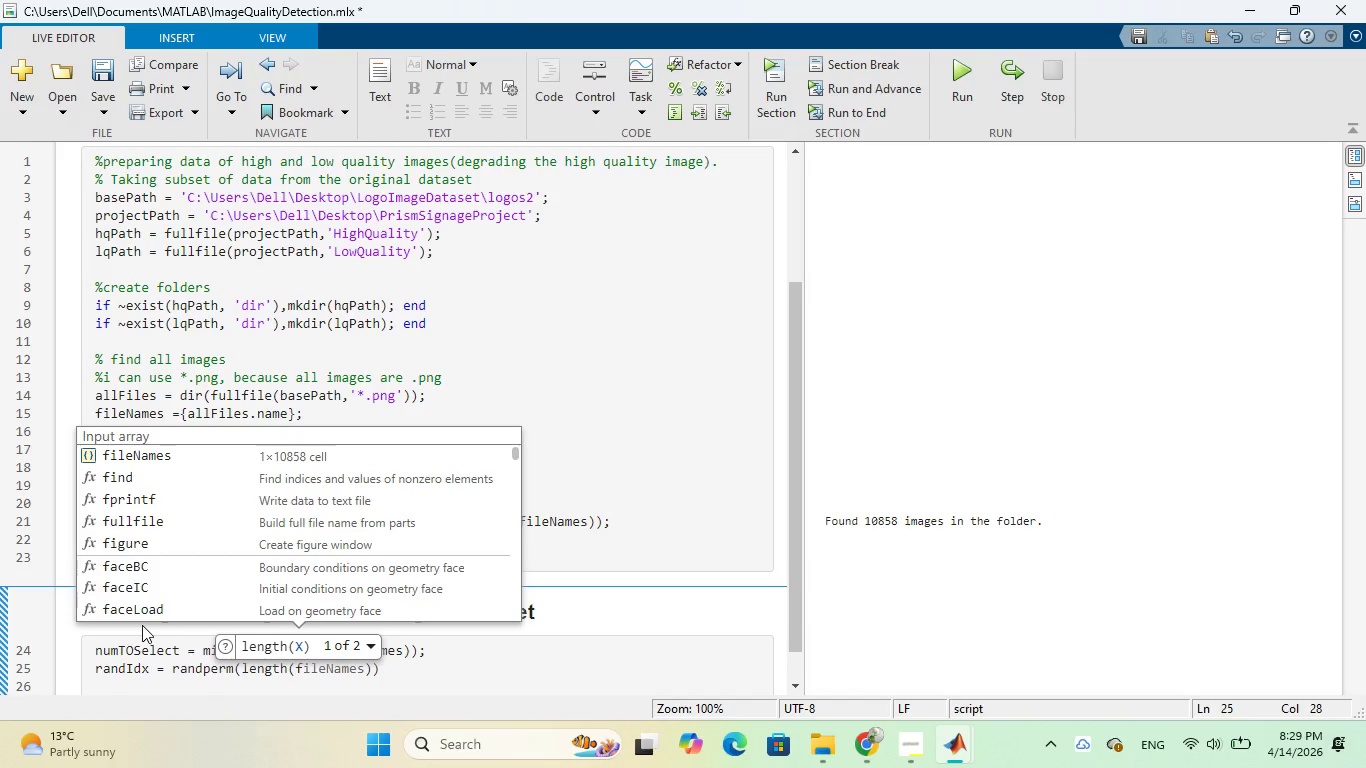 
key(Tab)
 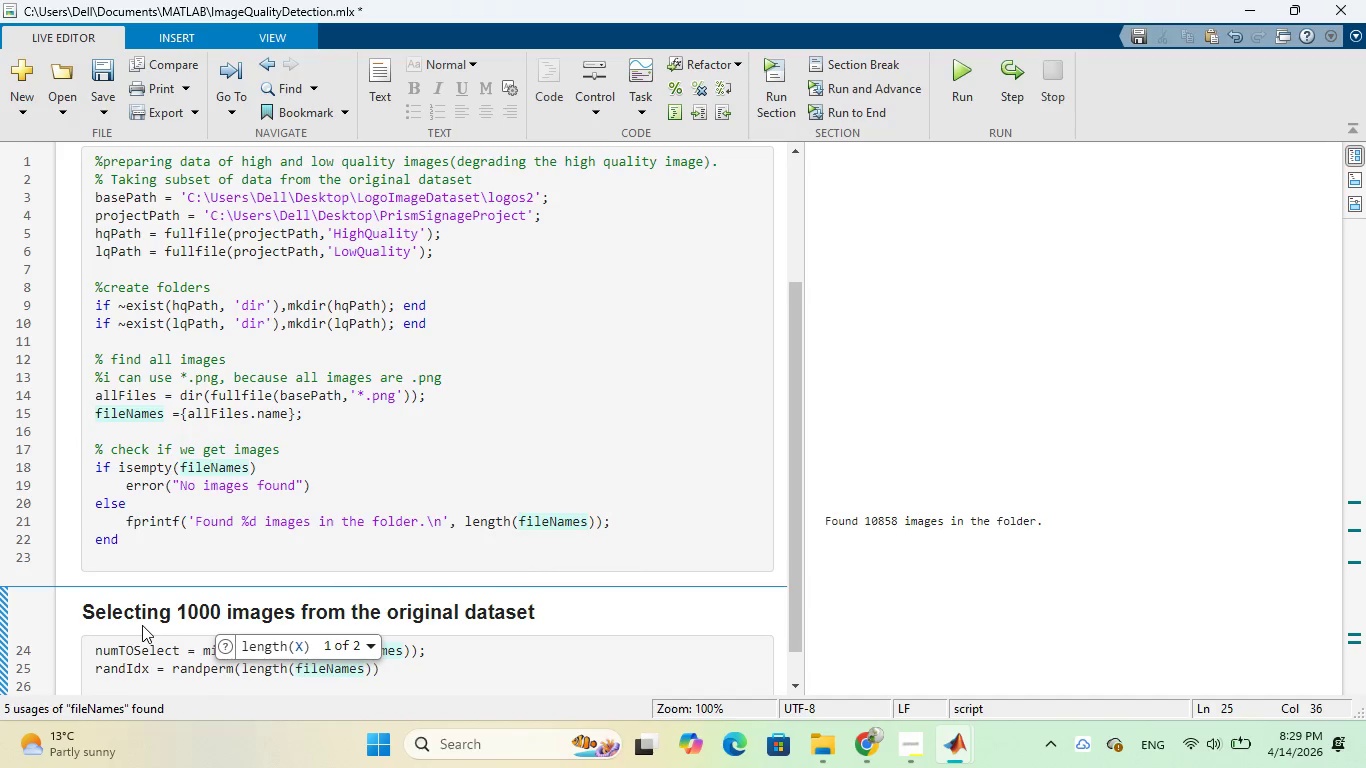 
key(ArrowRight)
 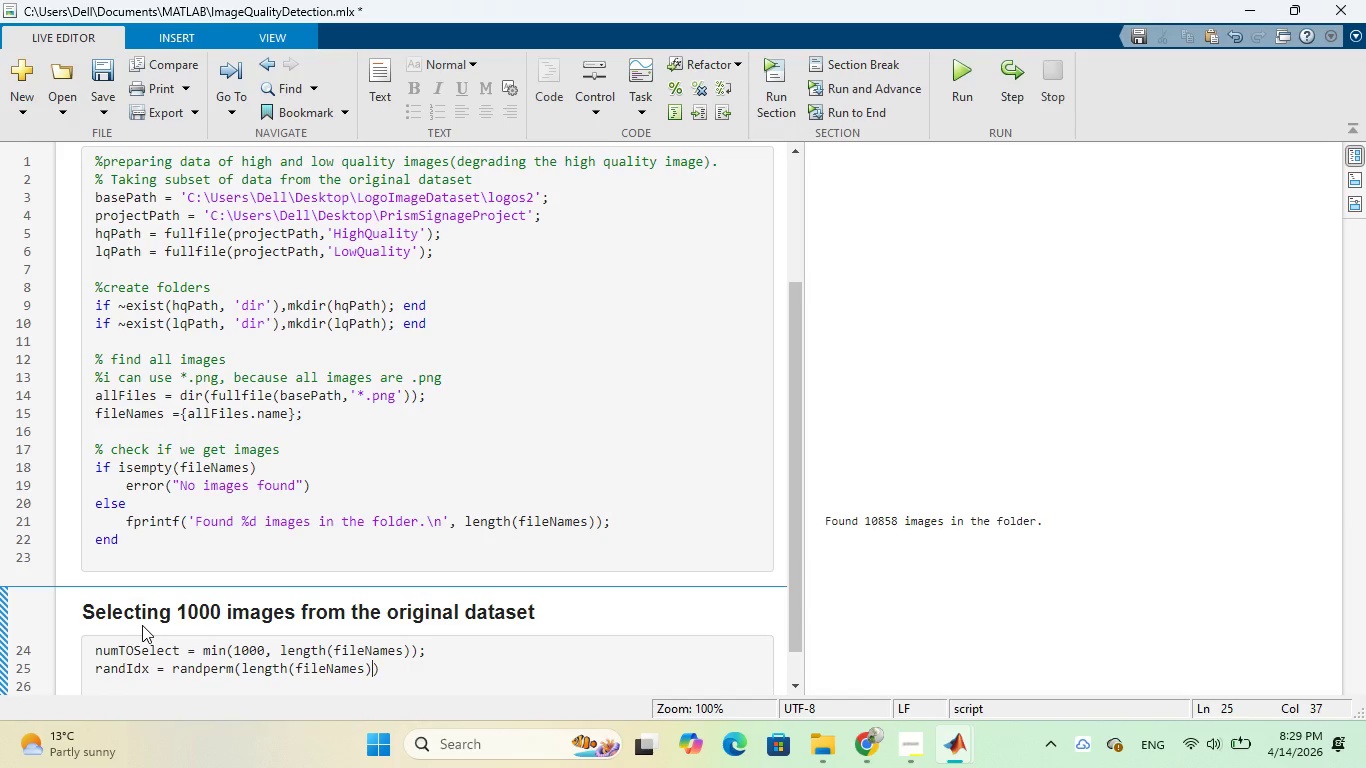 
key(Comma)
 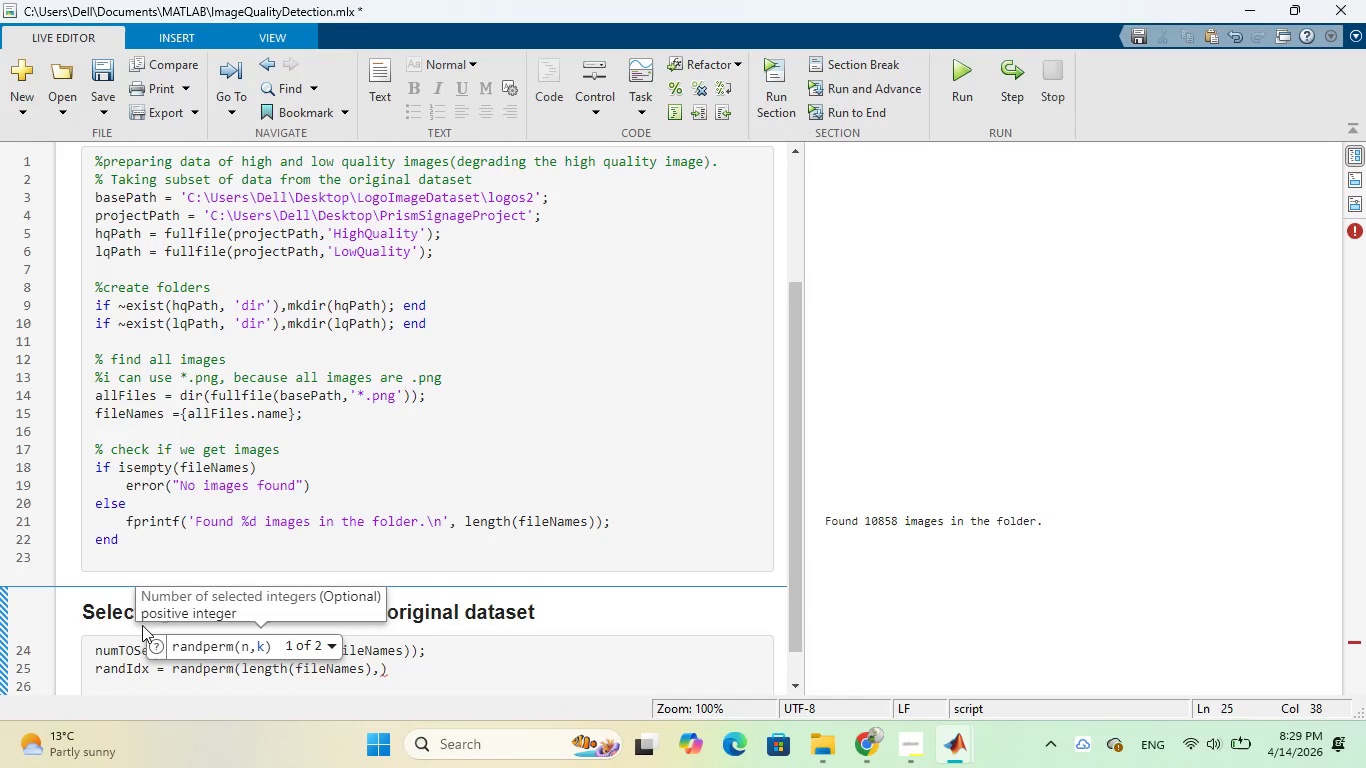 
type(num)
key(Tab)
 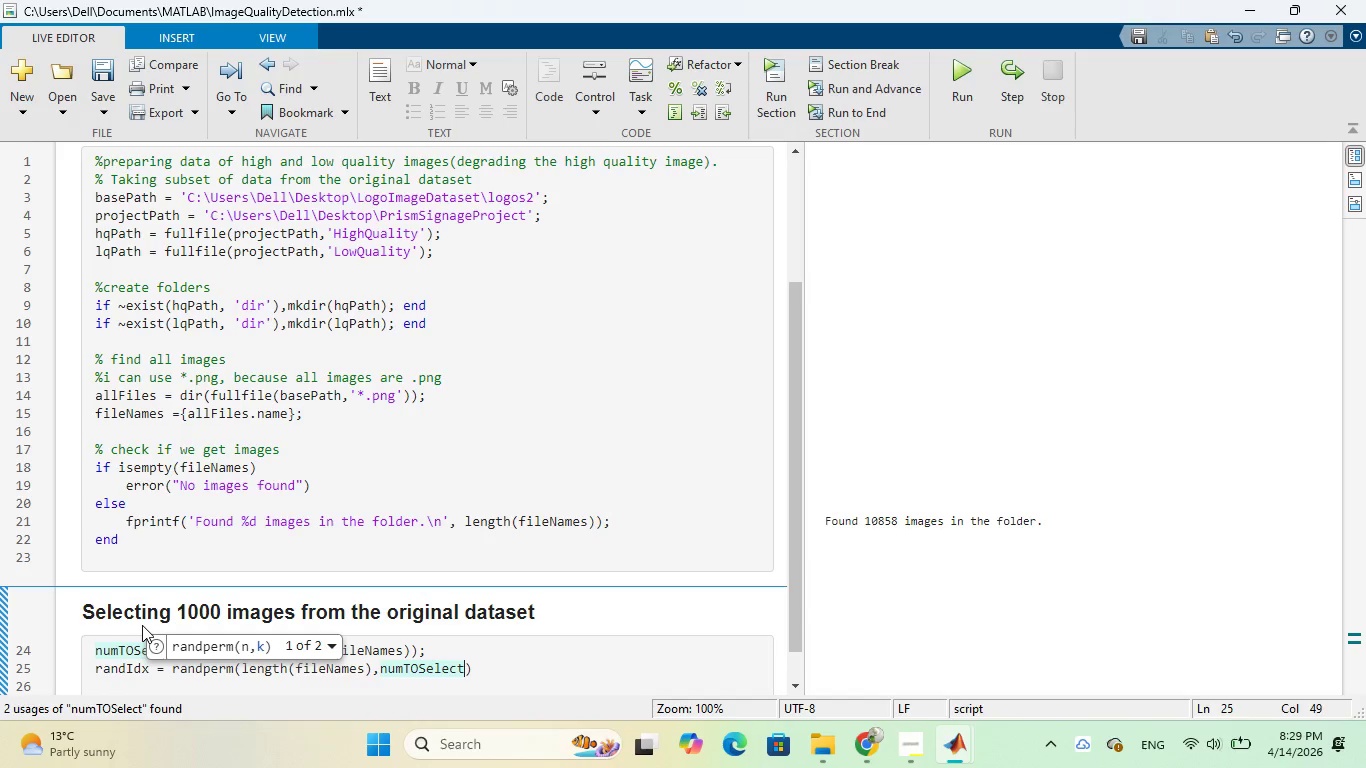 
wait(8.72)
 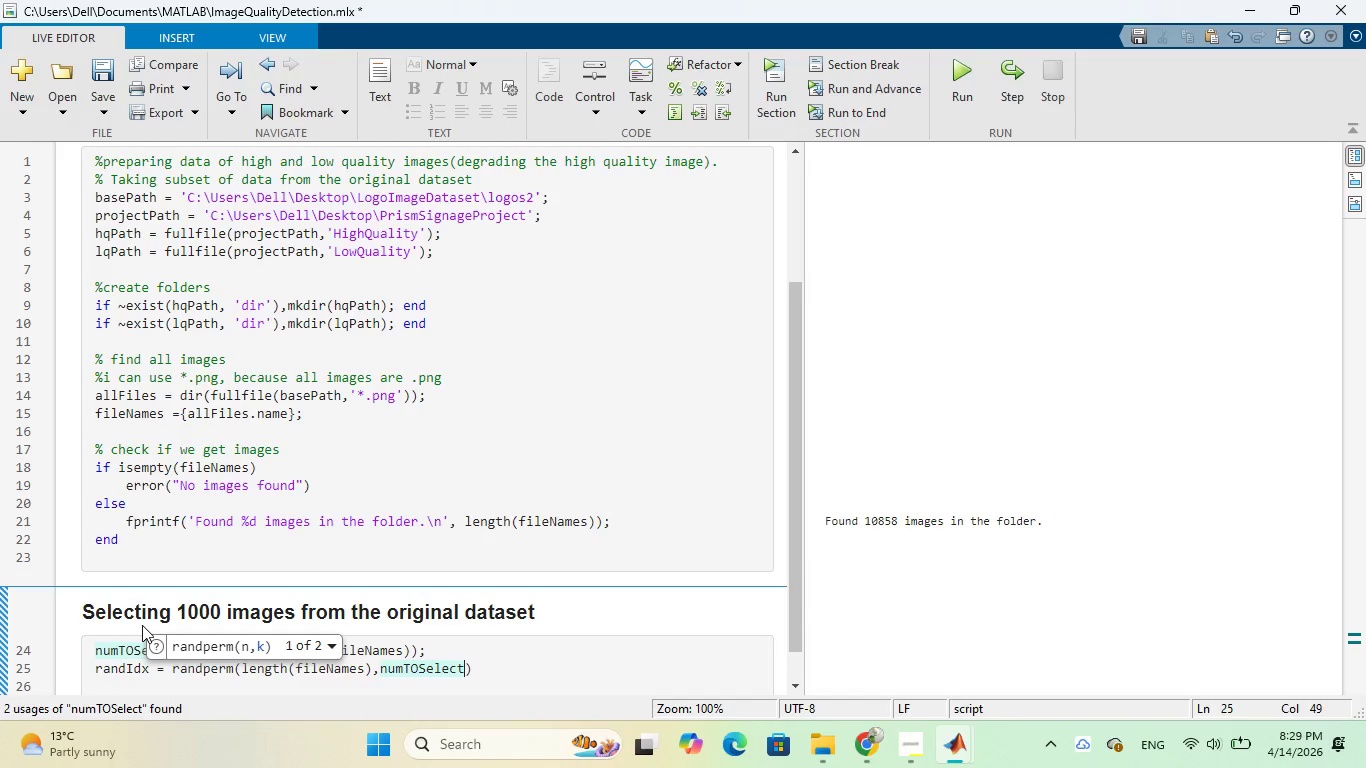 
key(ArrowRight)
 